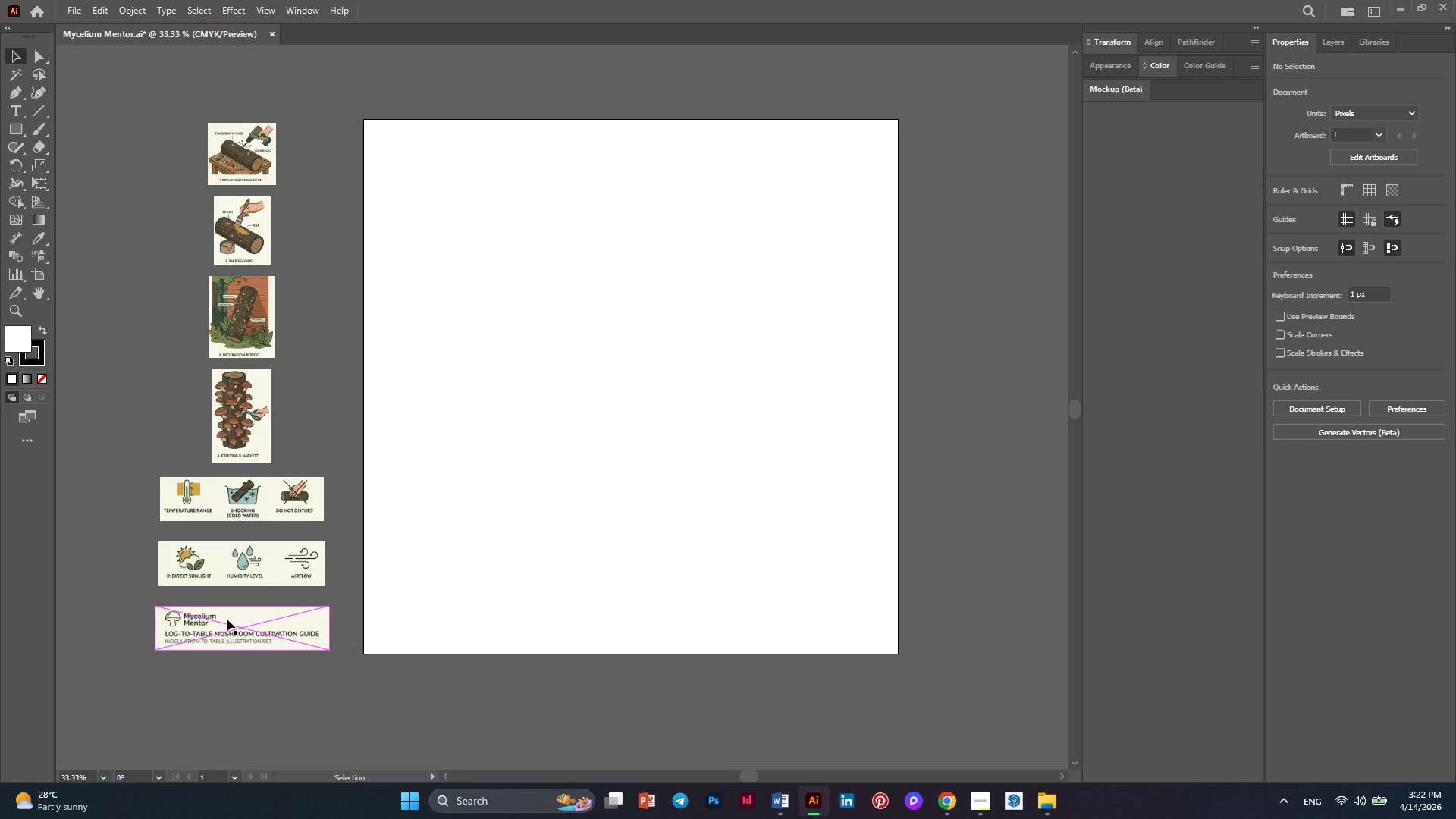 
left_click([274, 8])
 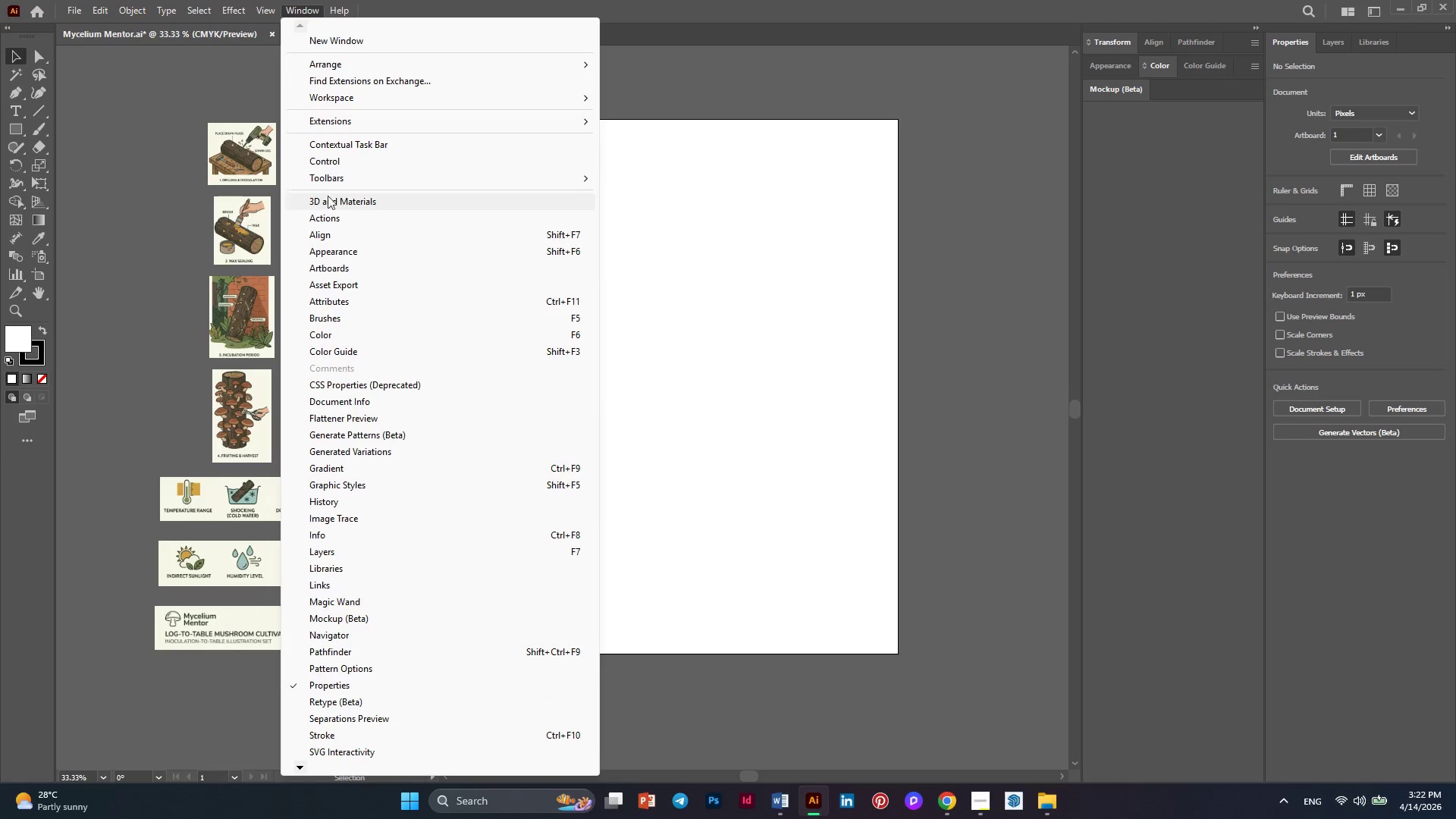 
mouse_move([280, 25])
 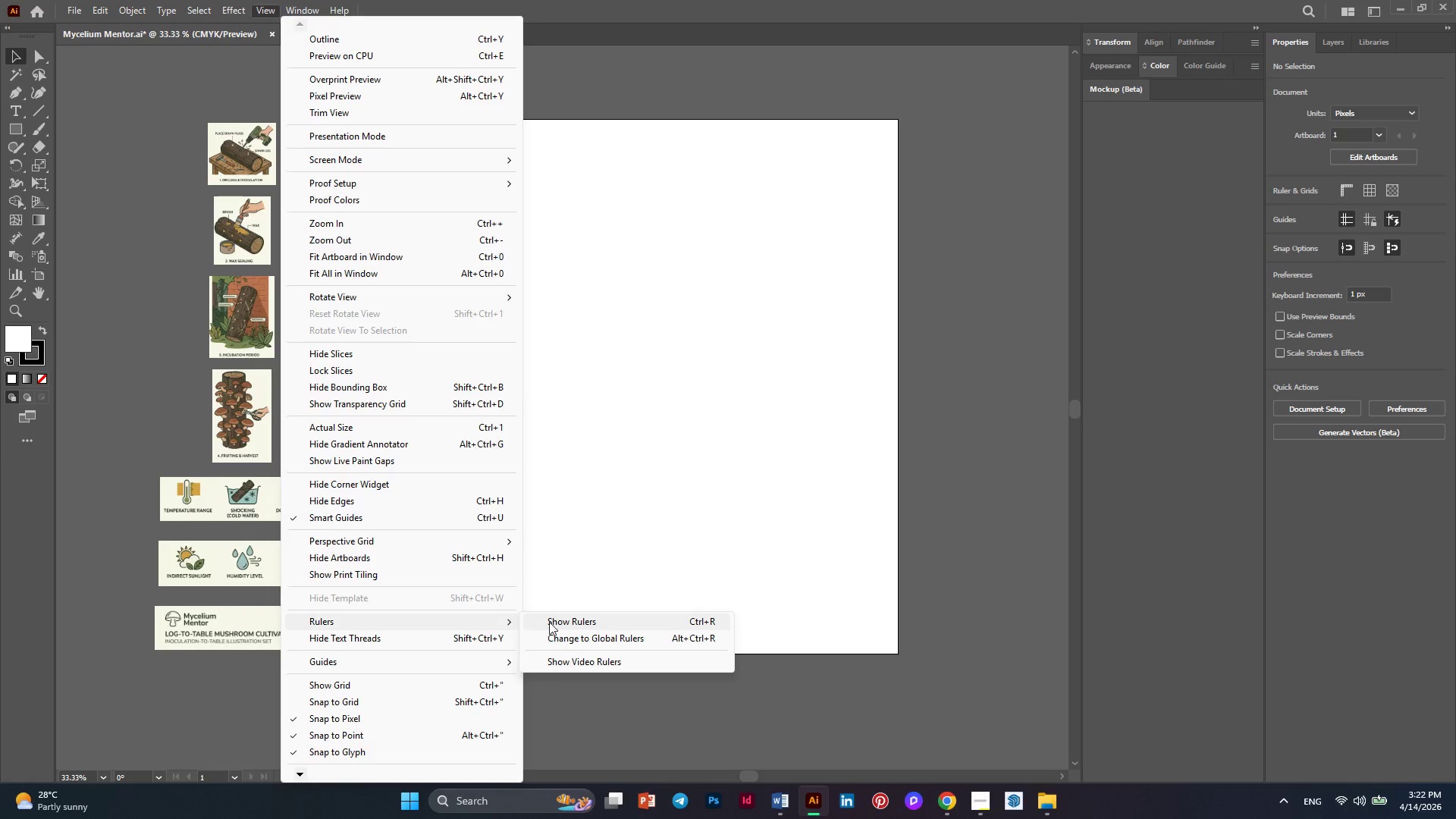 
left_click([566, 623])
 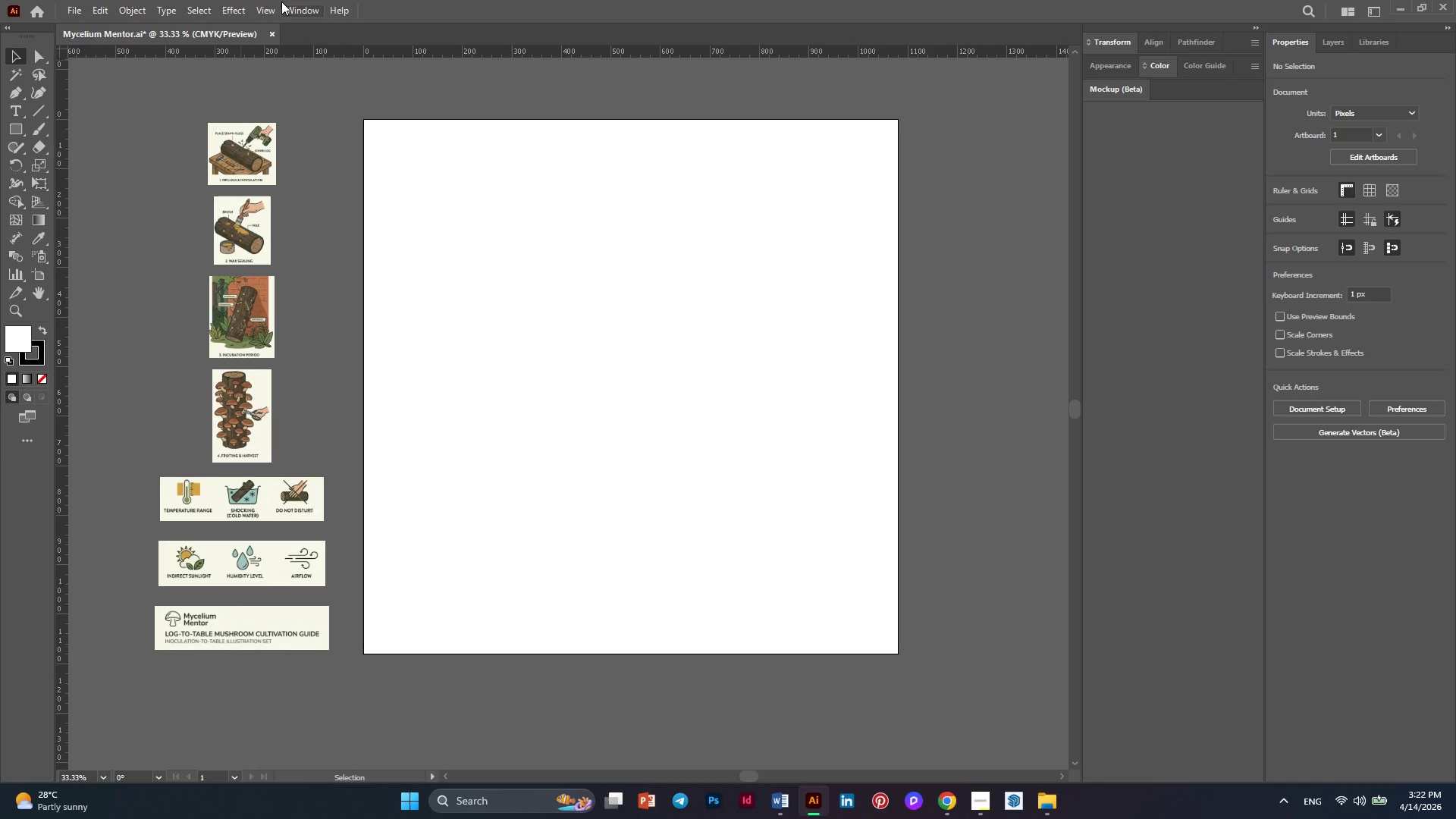 
left_click([271, 11])
 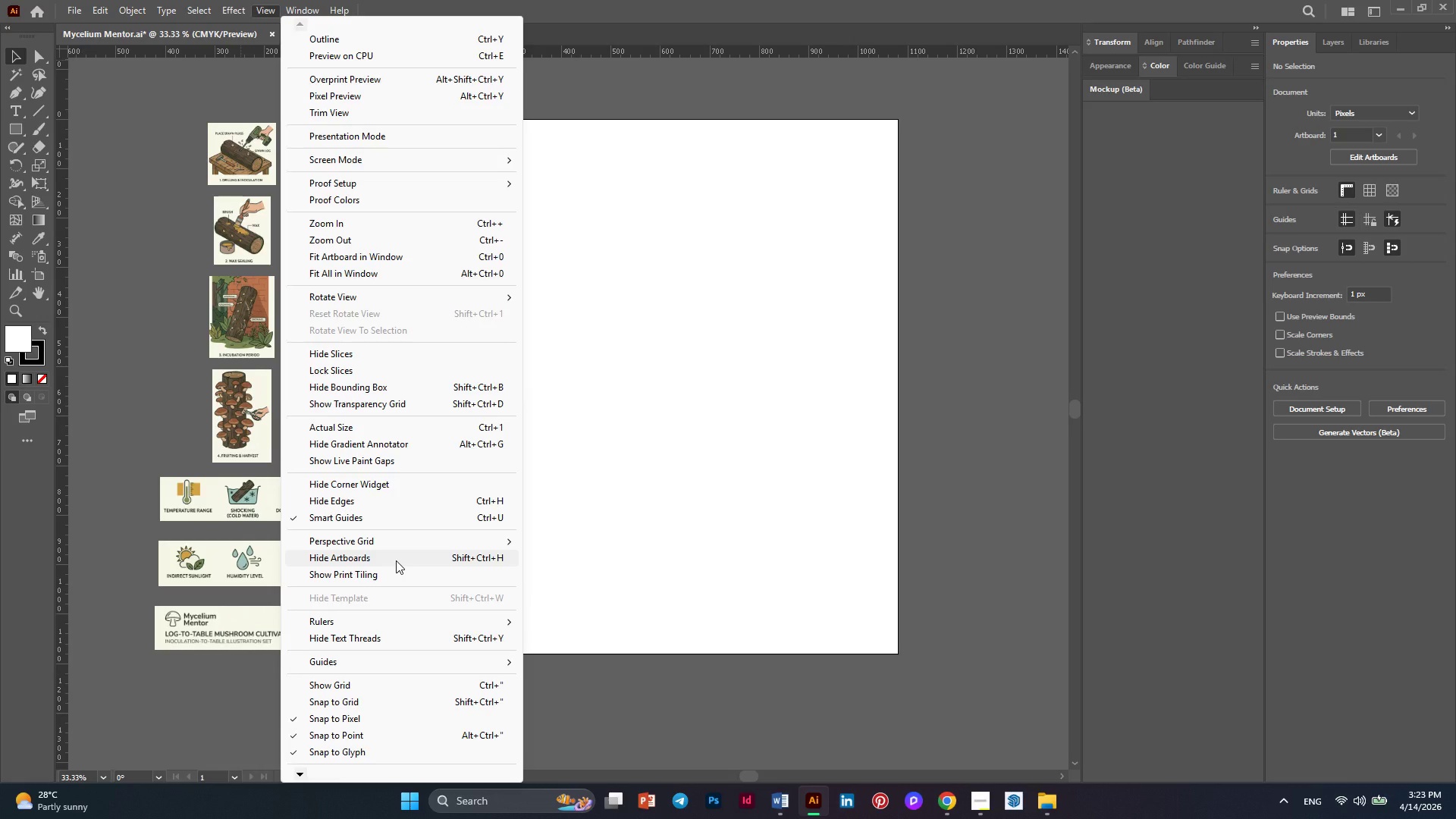 
mouse_move([444, 538])
 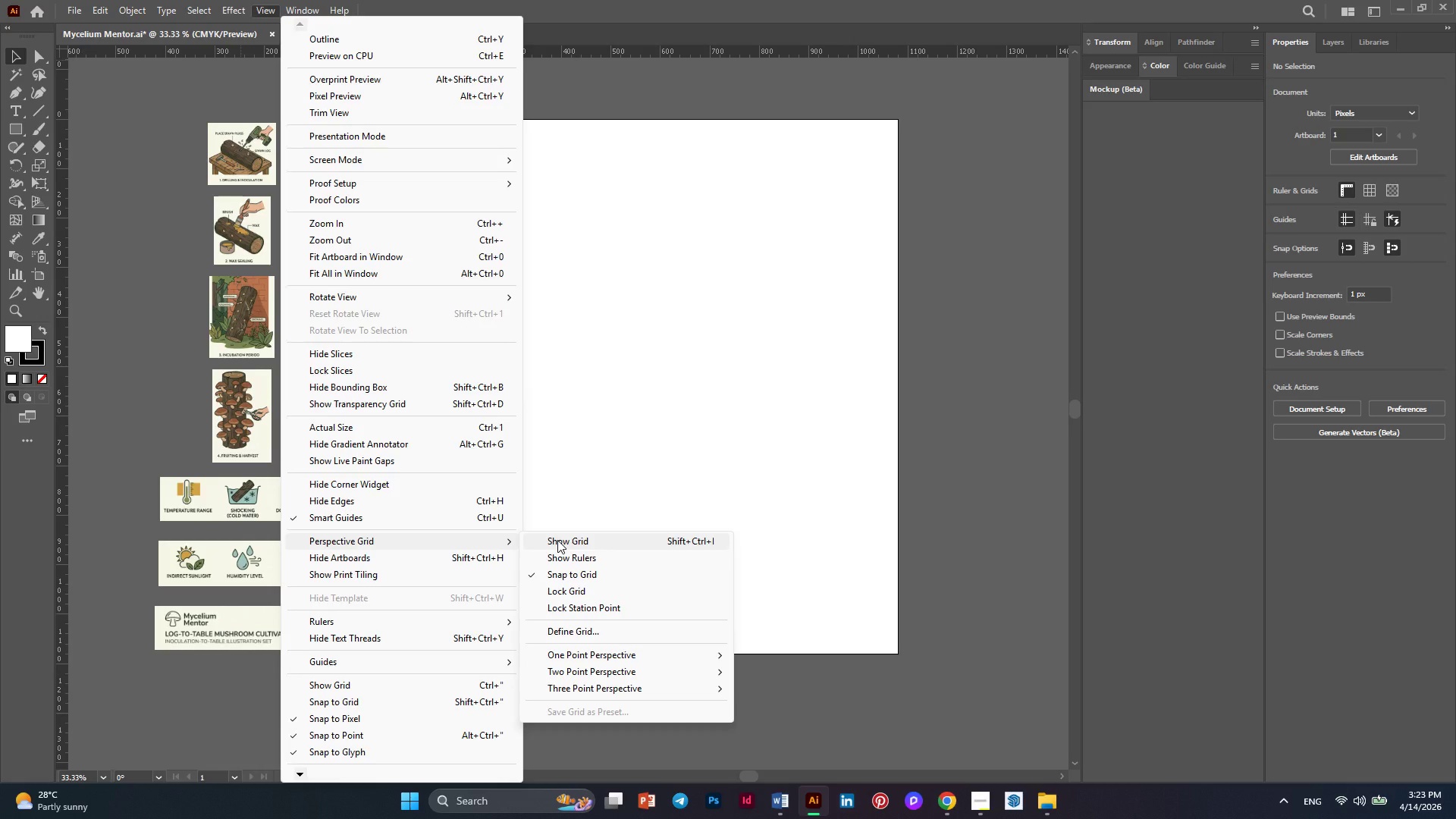 
left_click([557, 540])
 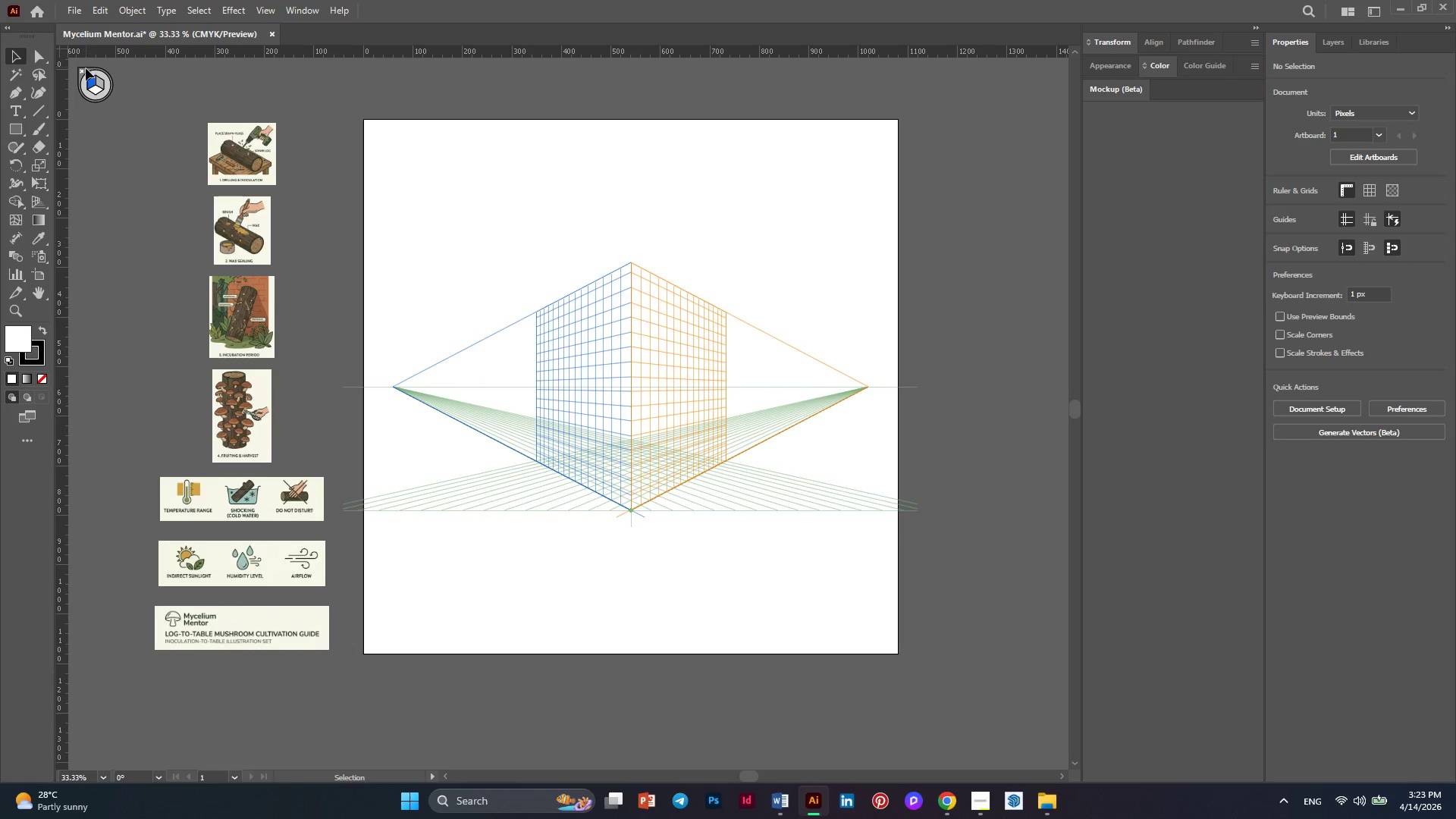 
left_click([83, 74])
 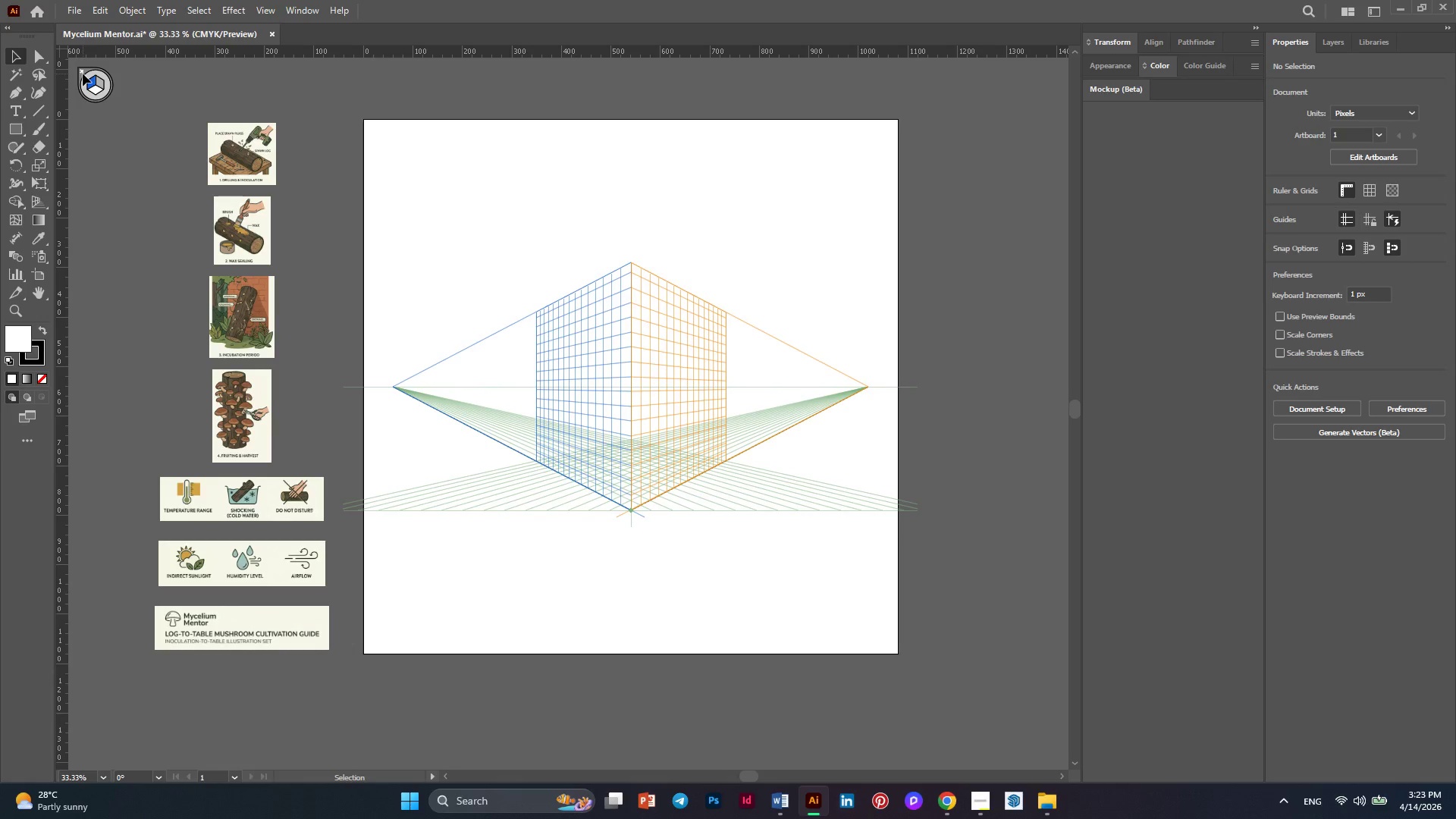 
double_click([83, 74])
 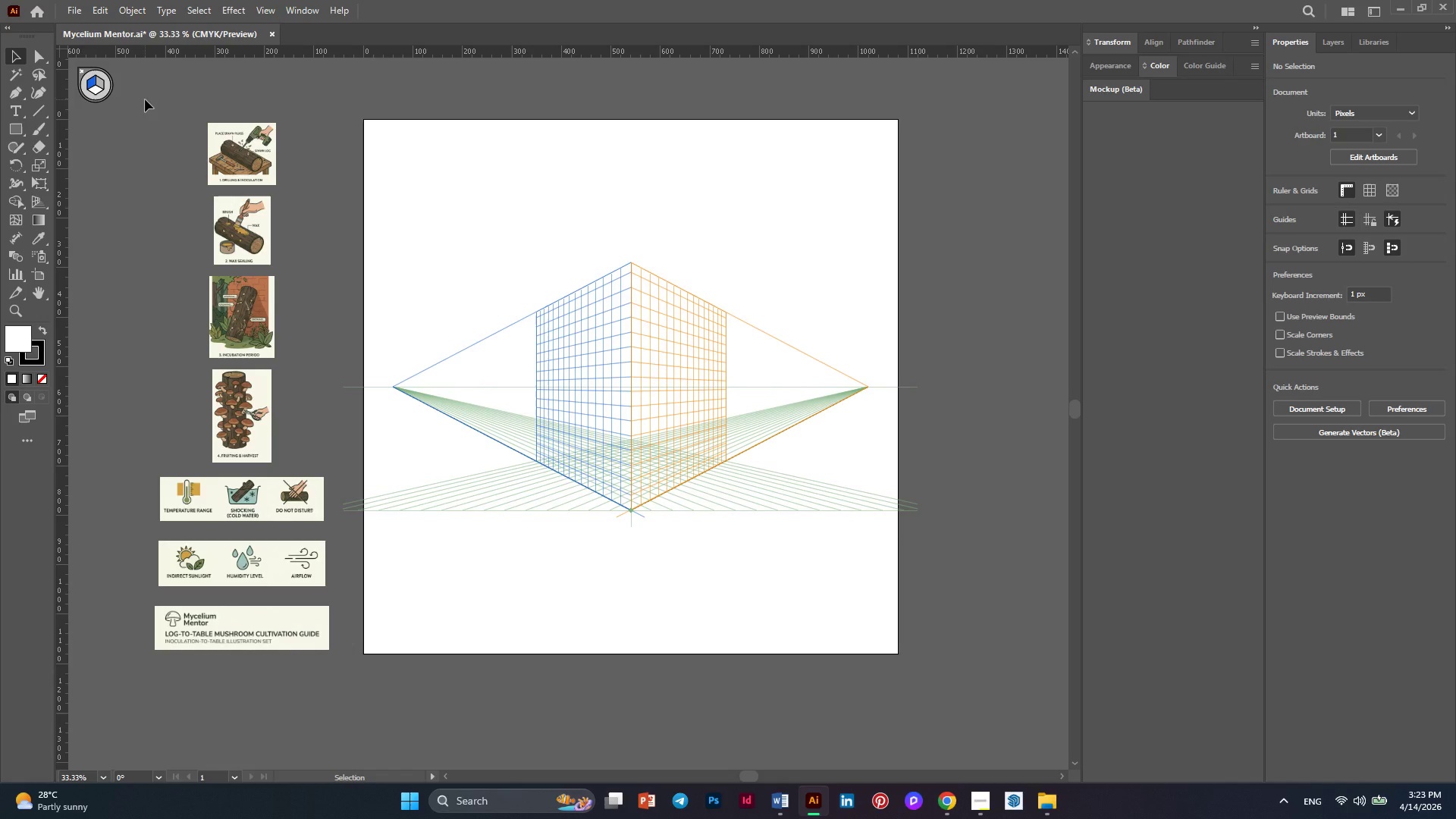 
key(Control+Z)
 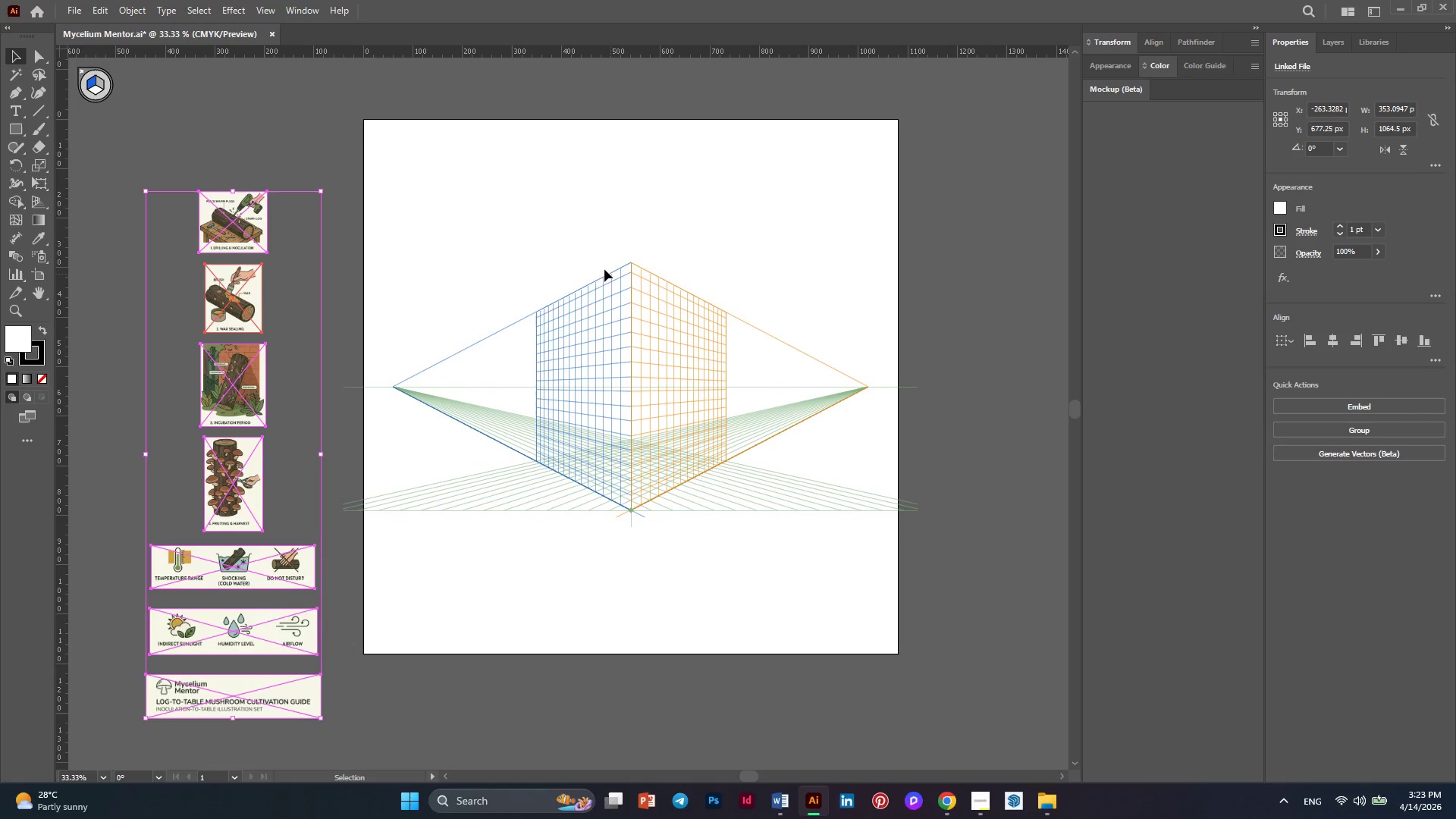 
left_click([259, 8])
 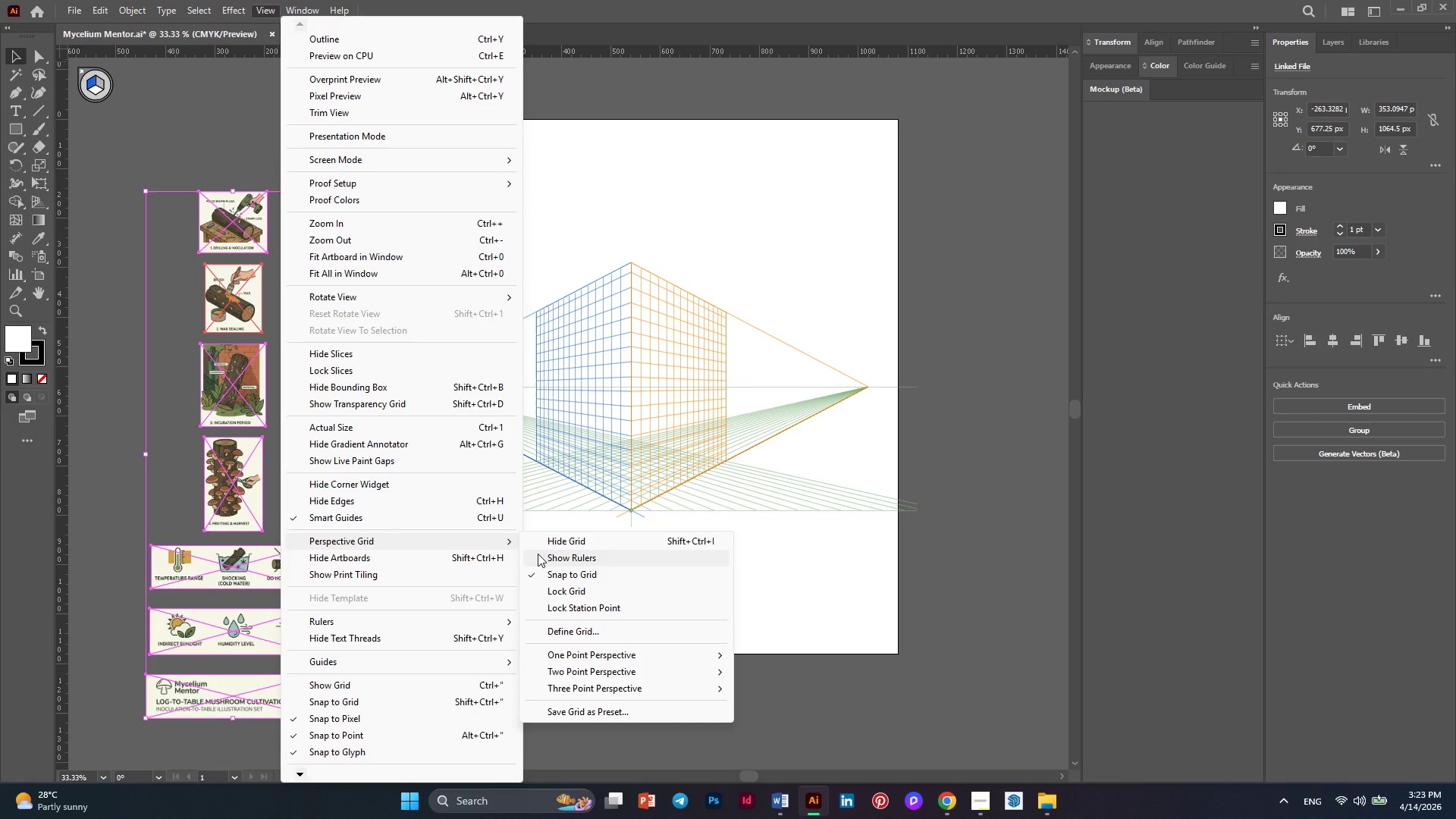 
left_click([538, 554])
 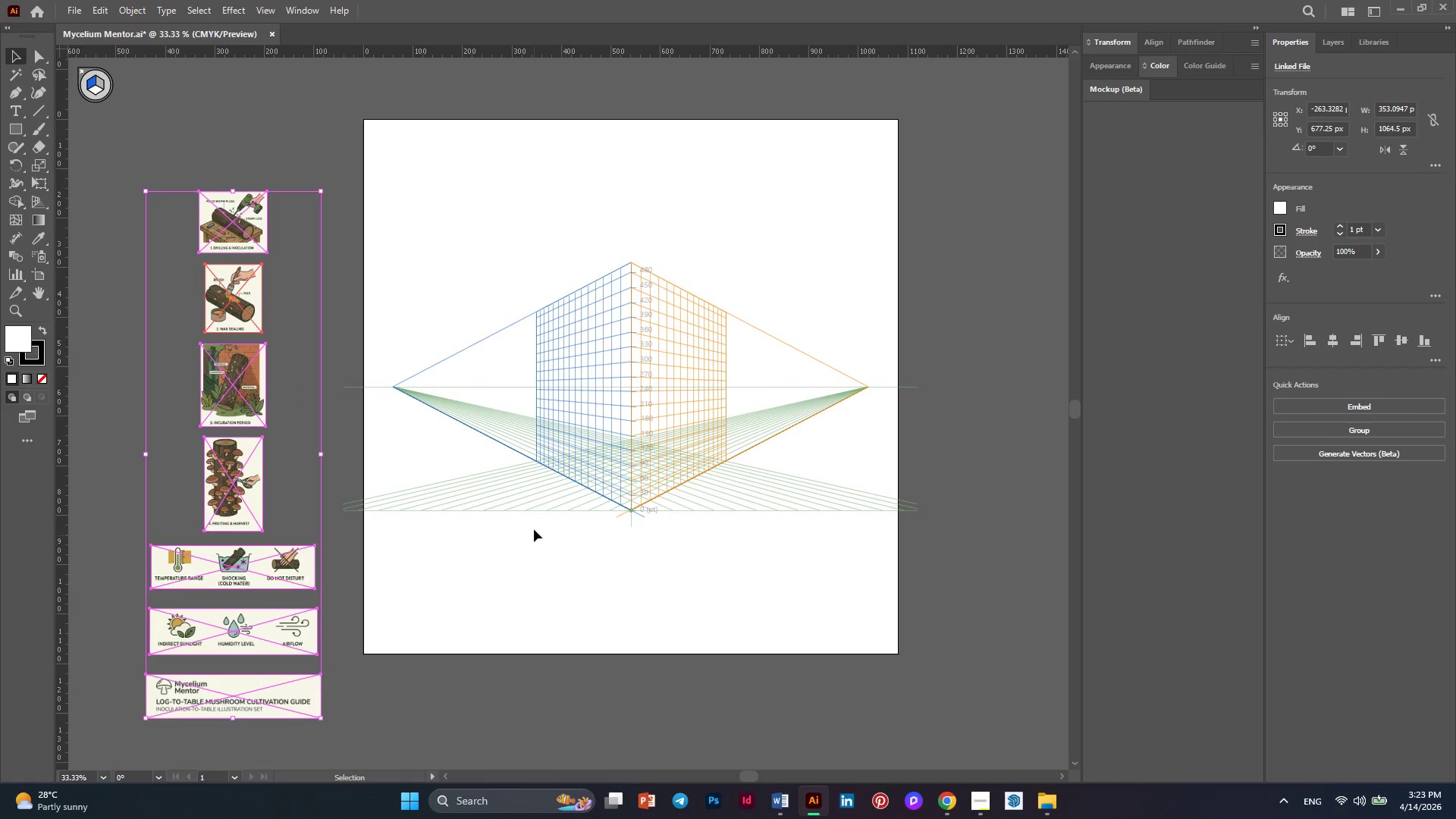 
left_click([601, 465])
 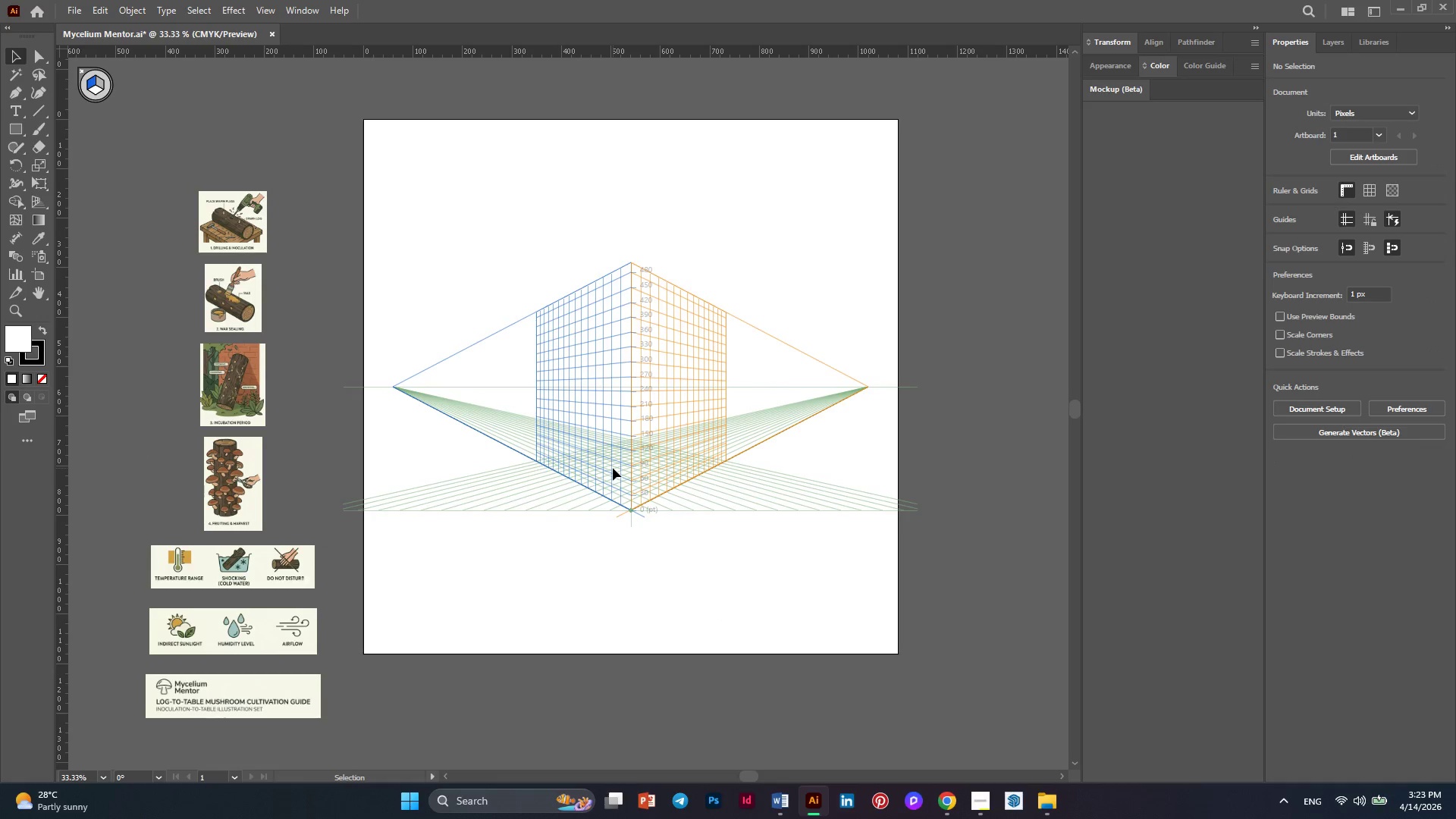 
left_click_drag(start_coordinate=[613, 468], to_coordinate=[602, 442])
 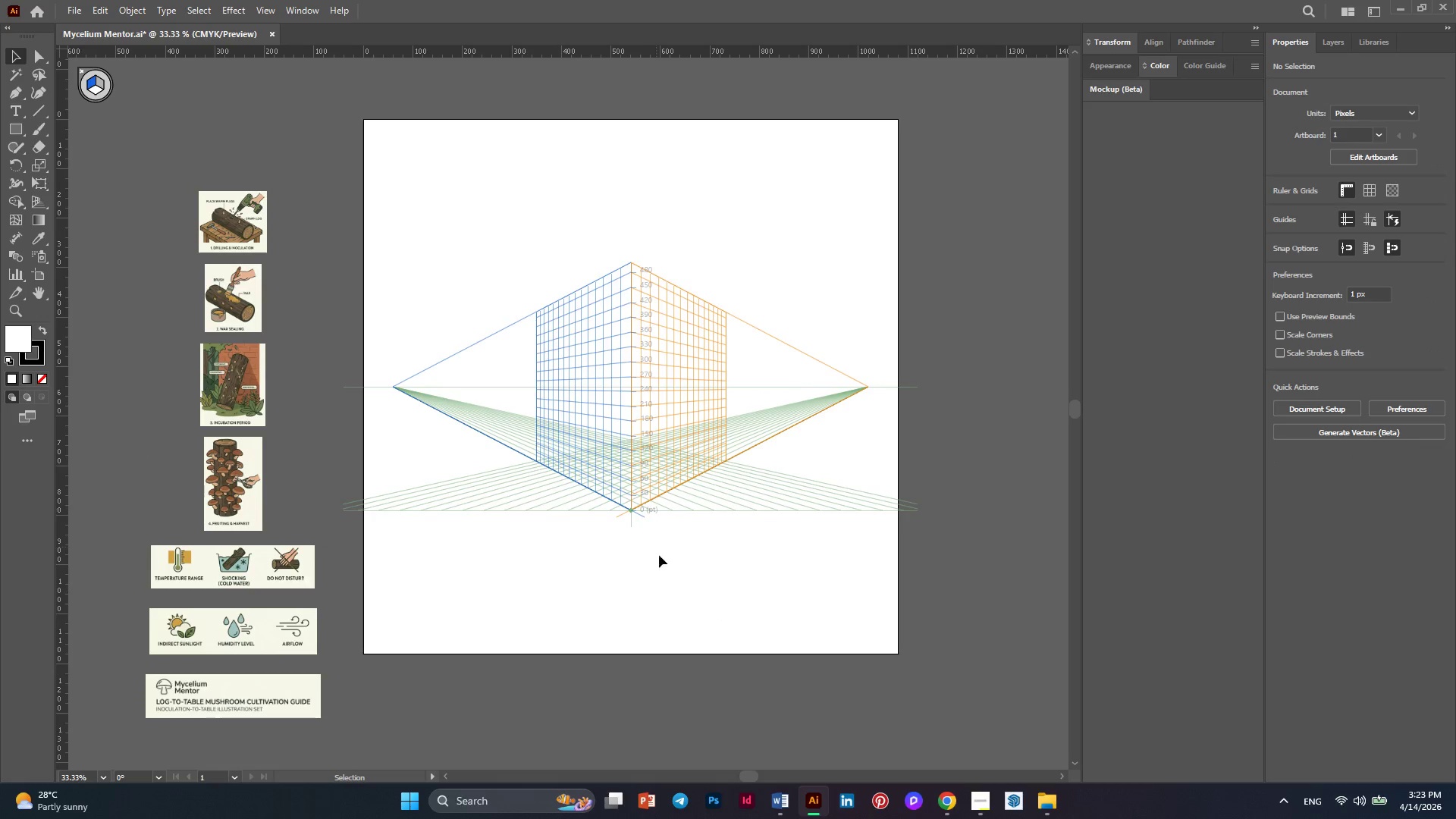 
left_click_drag(start_coordinate=[664, 564], to_coordinate=[624, 442])
 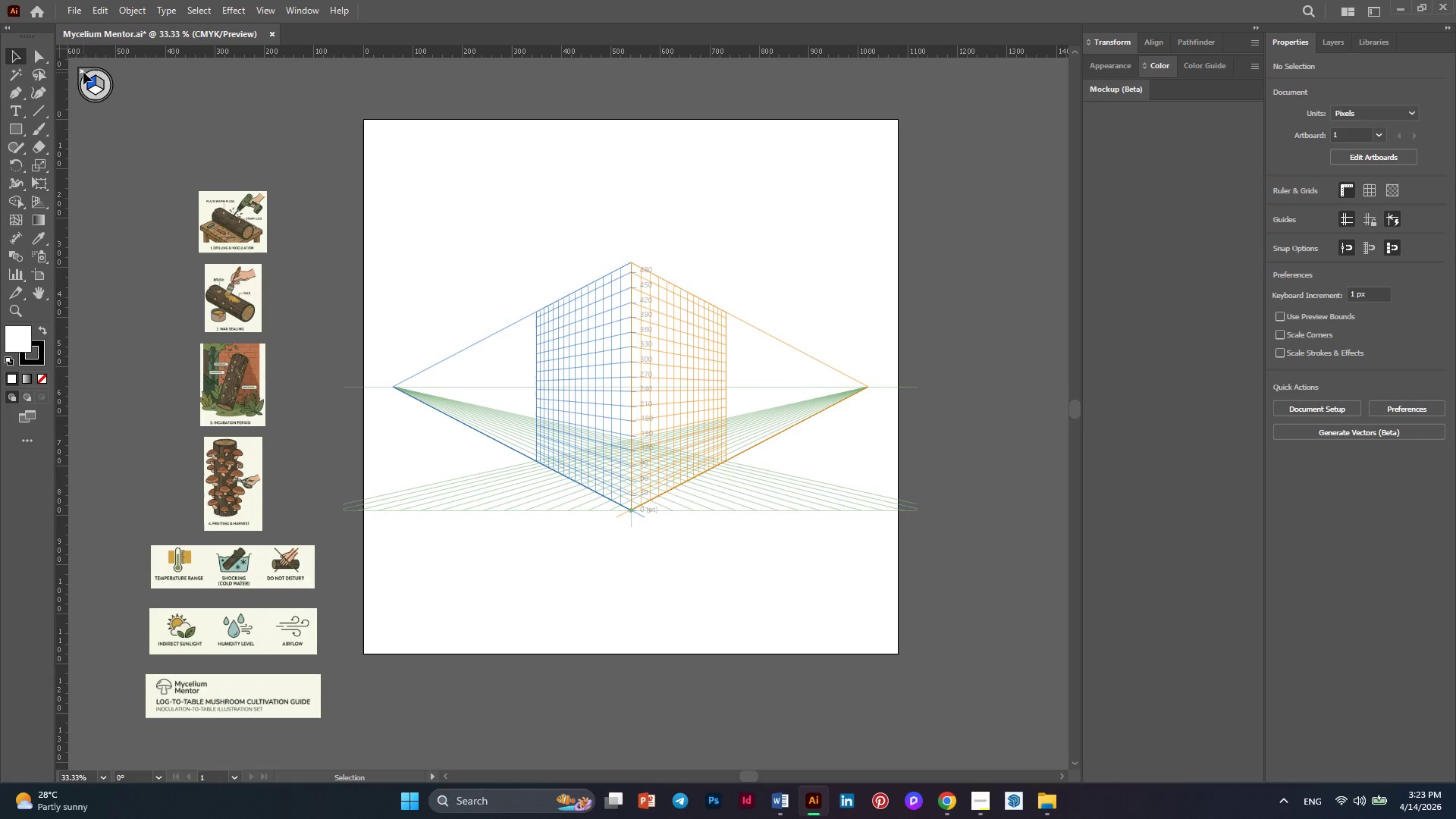 
left_click([83, 72])
 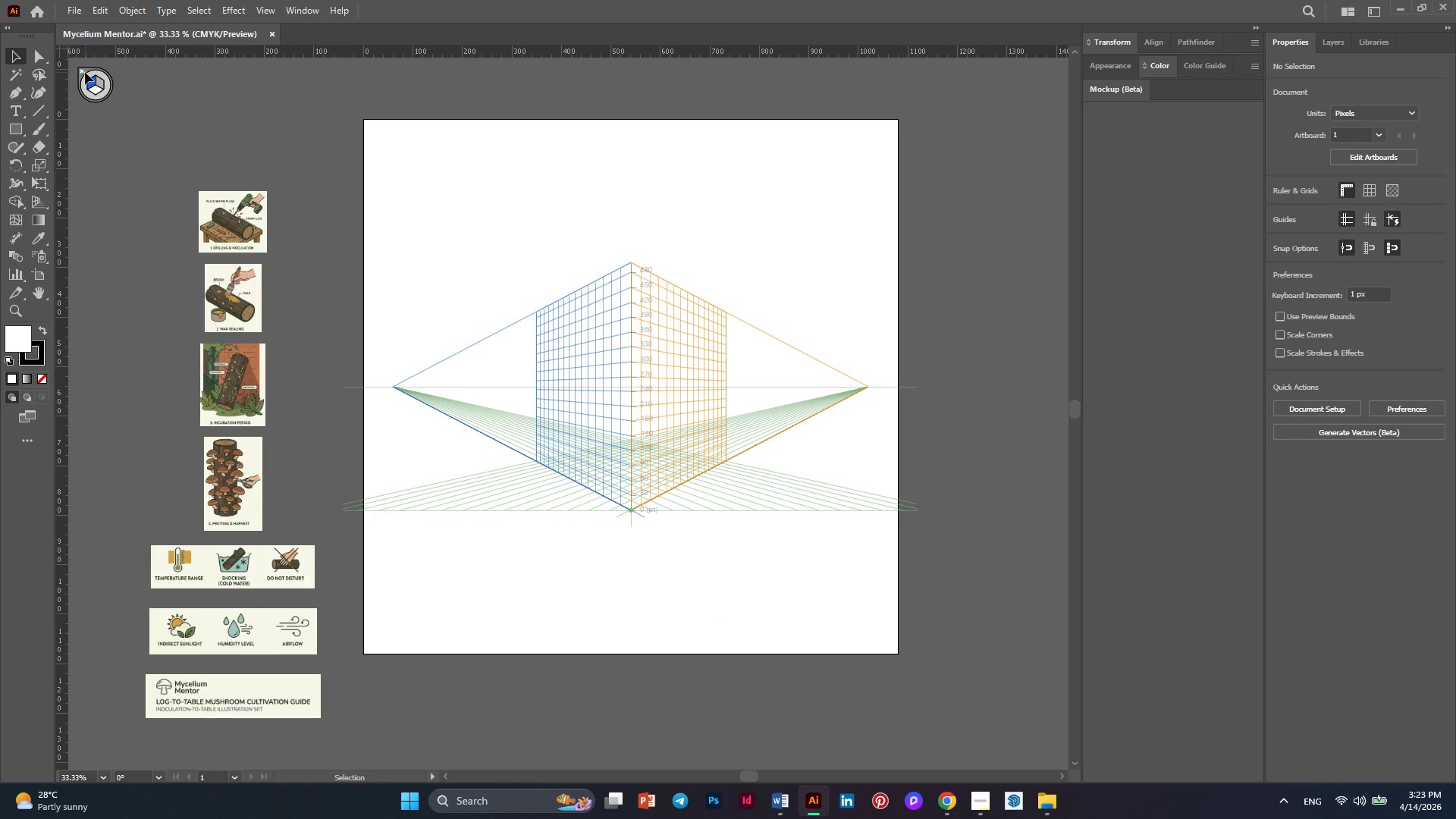 
double_click([84, 71])
 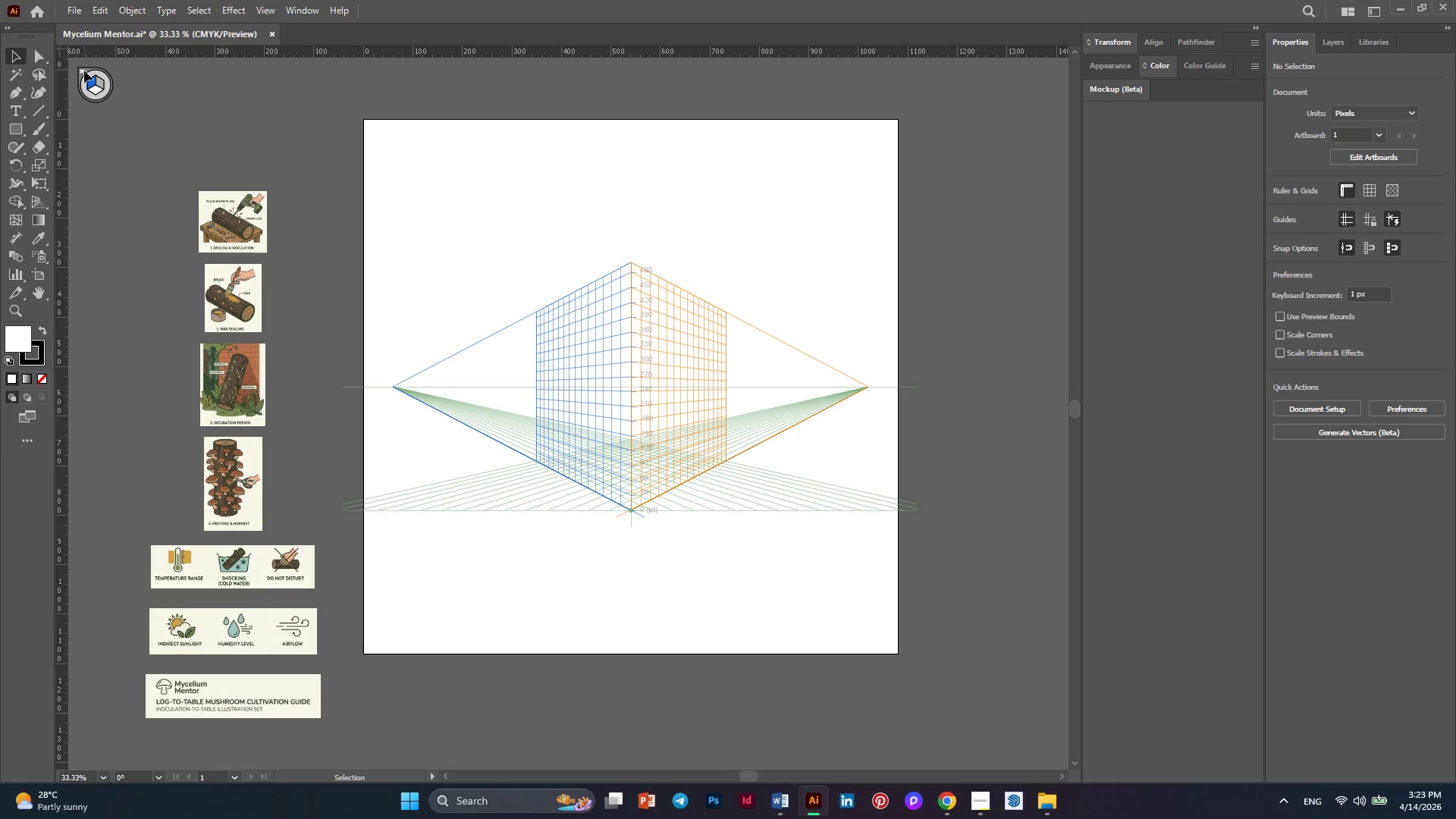 
triple_click([84, 71])
 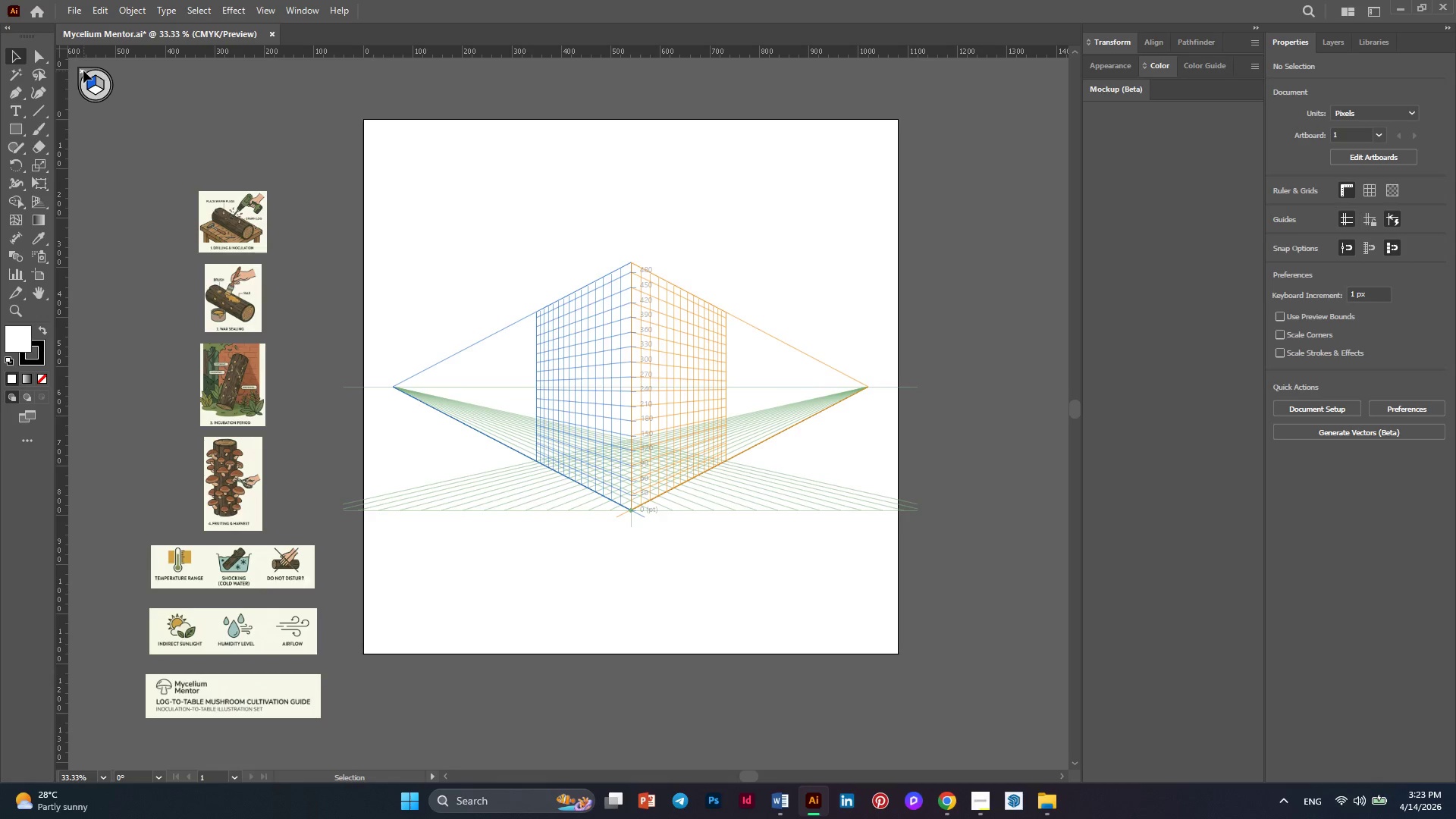 
left_click_drag(start_coordinate=[83, 71], to_coordinate=[129, 103])
 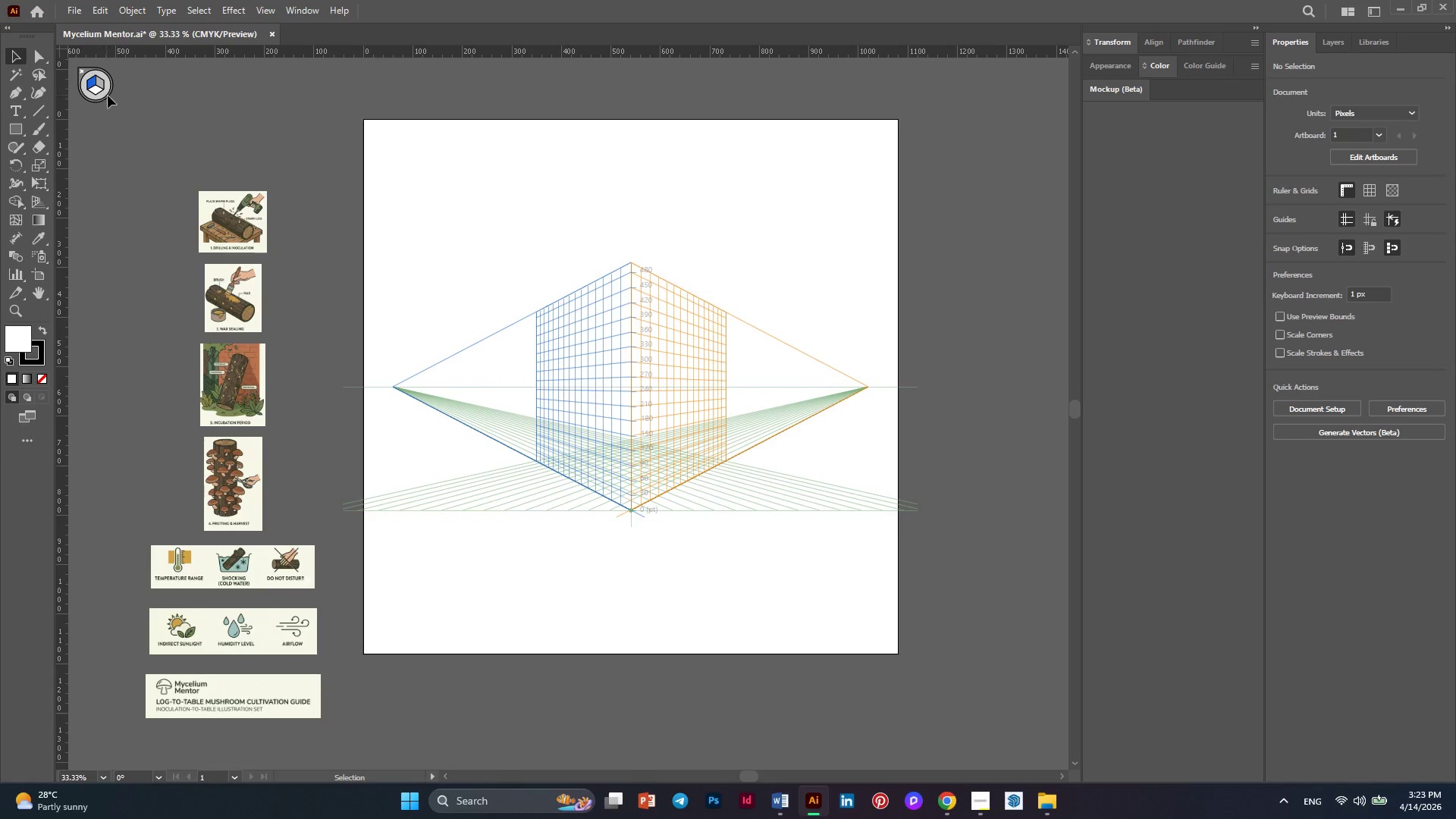 
left_click([105, 95])
 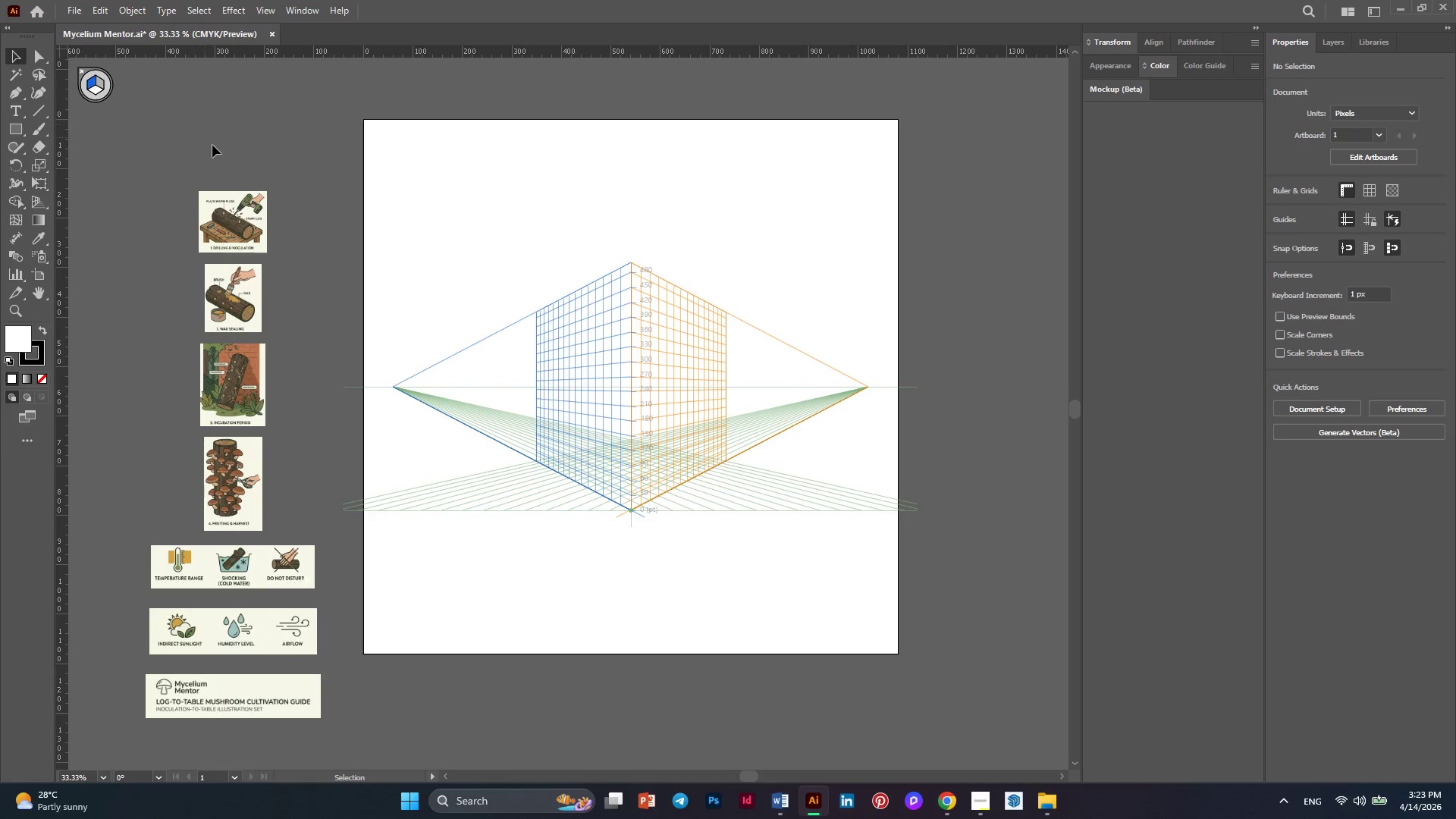 
key(Escape)
 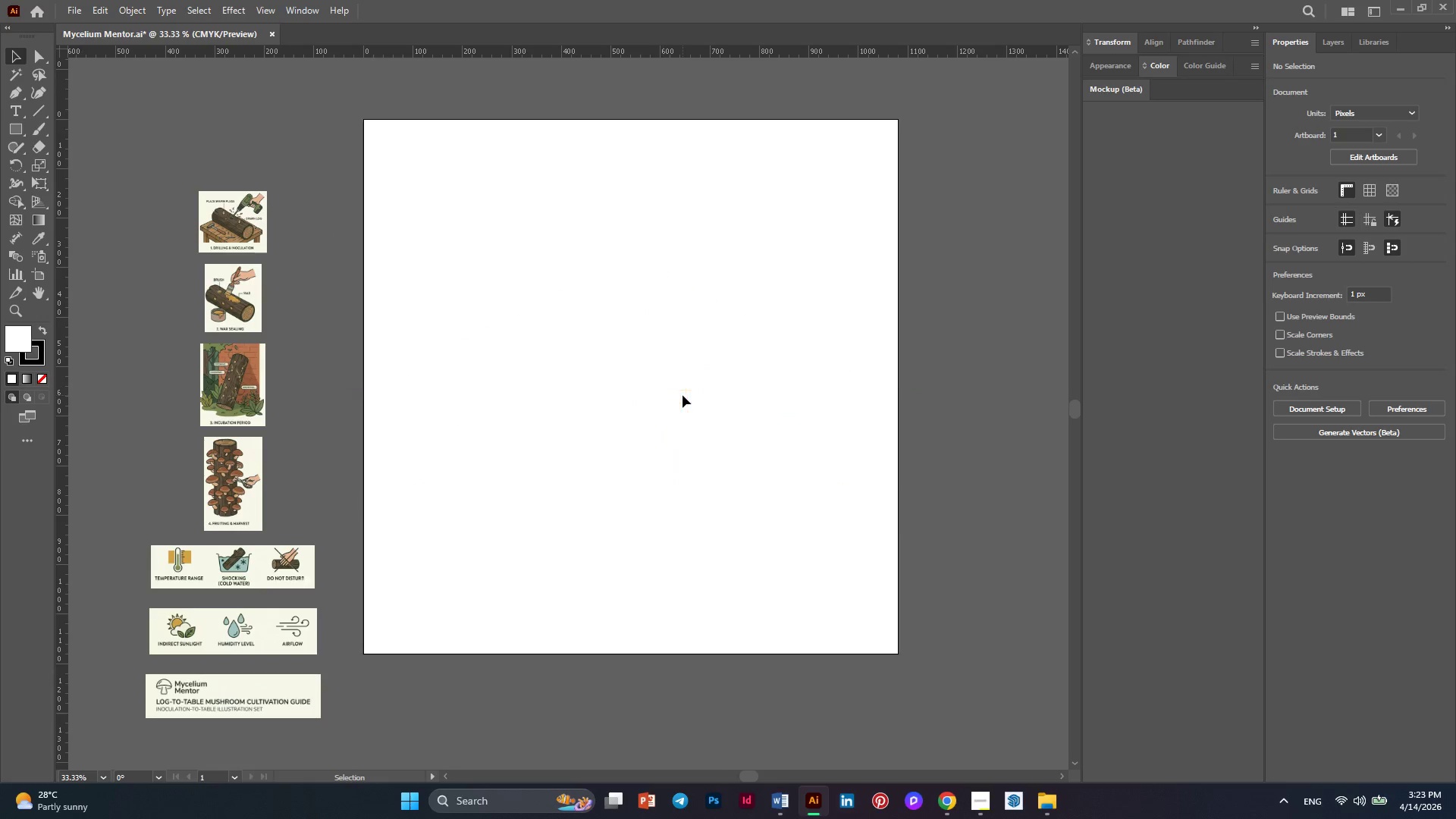 
left_click([682, 395])
 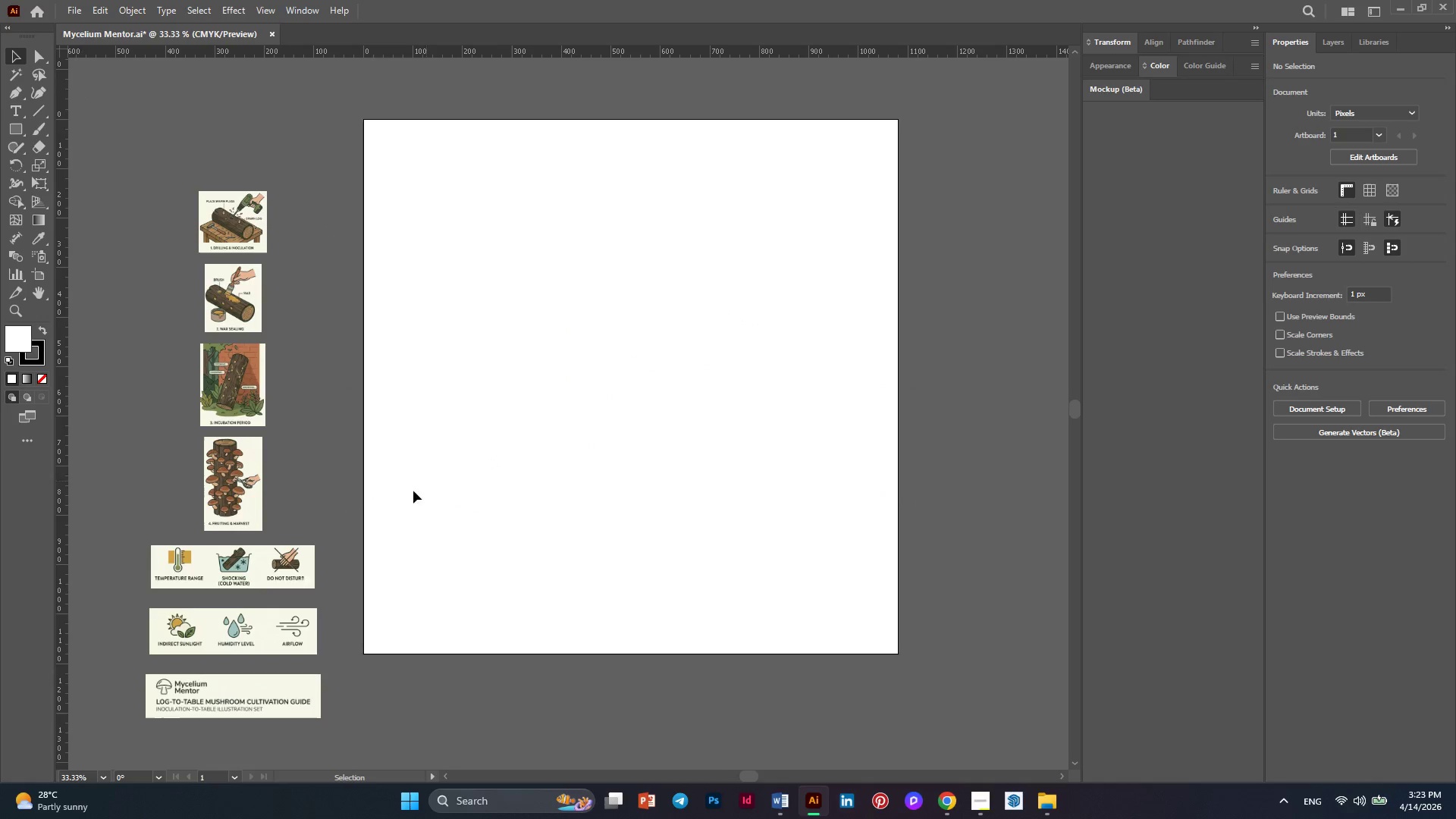 
left_click_drag(start_coordinate=[337, 719], to_coordinate=[221, 221])
 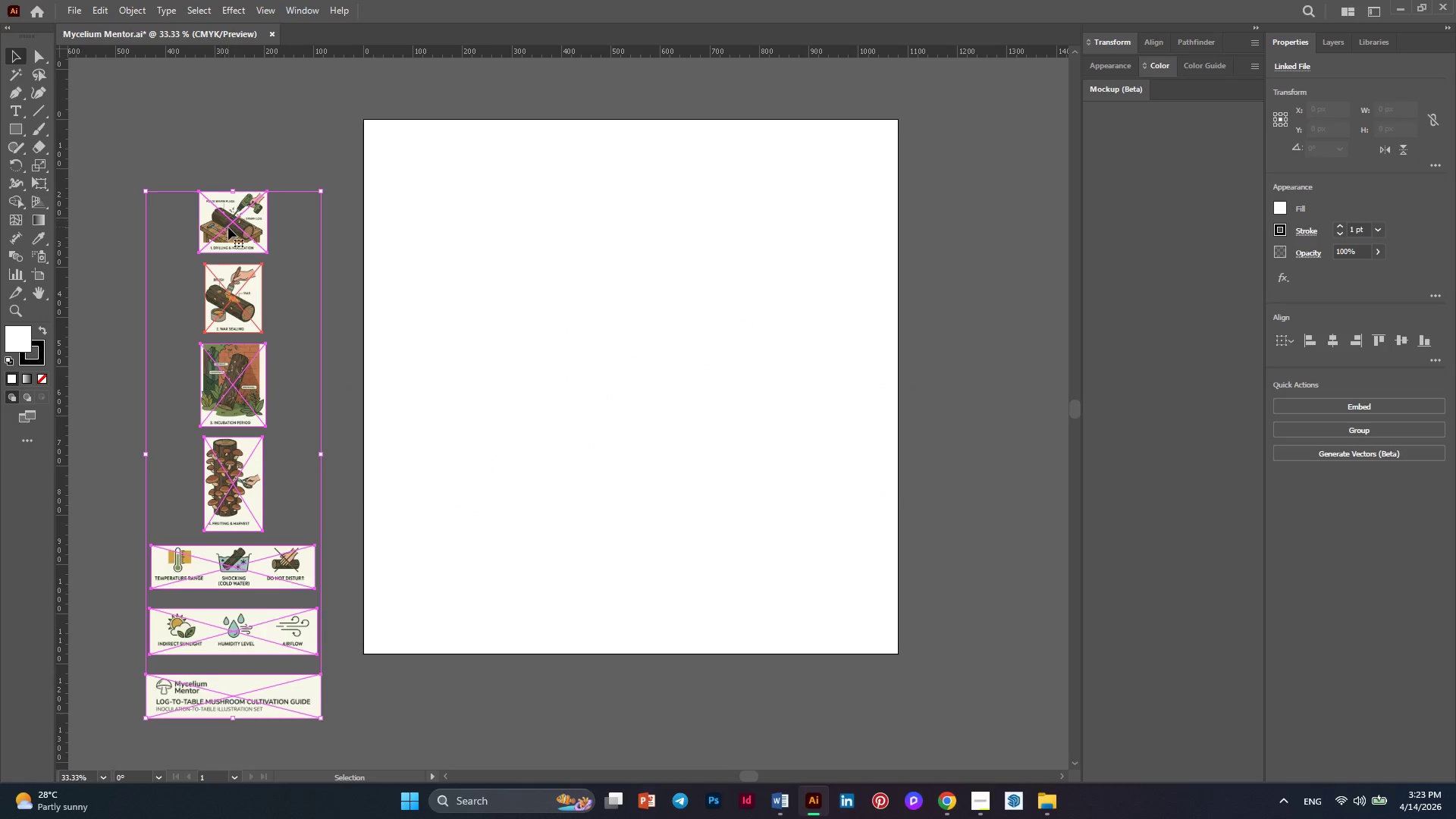 
left_click_drag(start_coordinate=[228, 228], to_coordinate=[227, 149])
 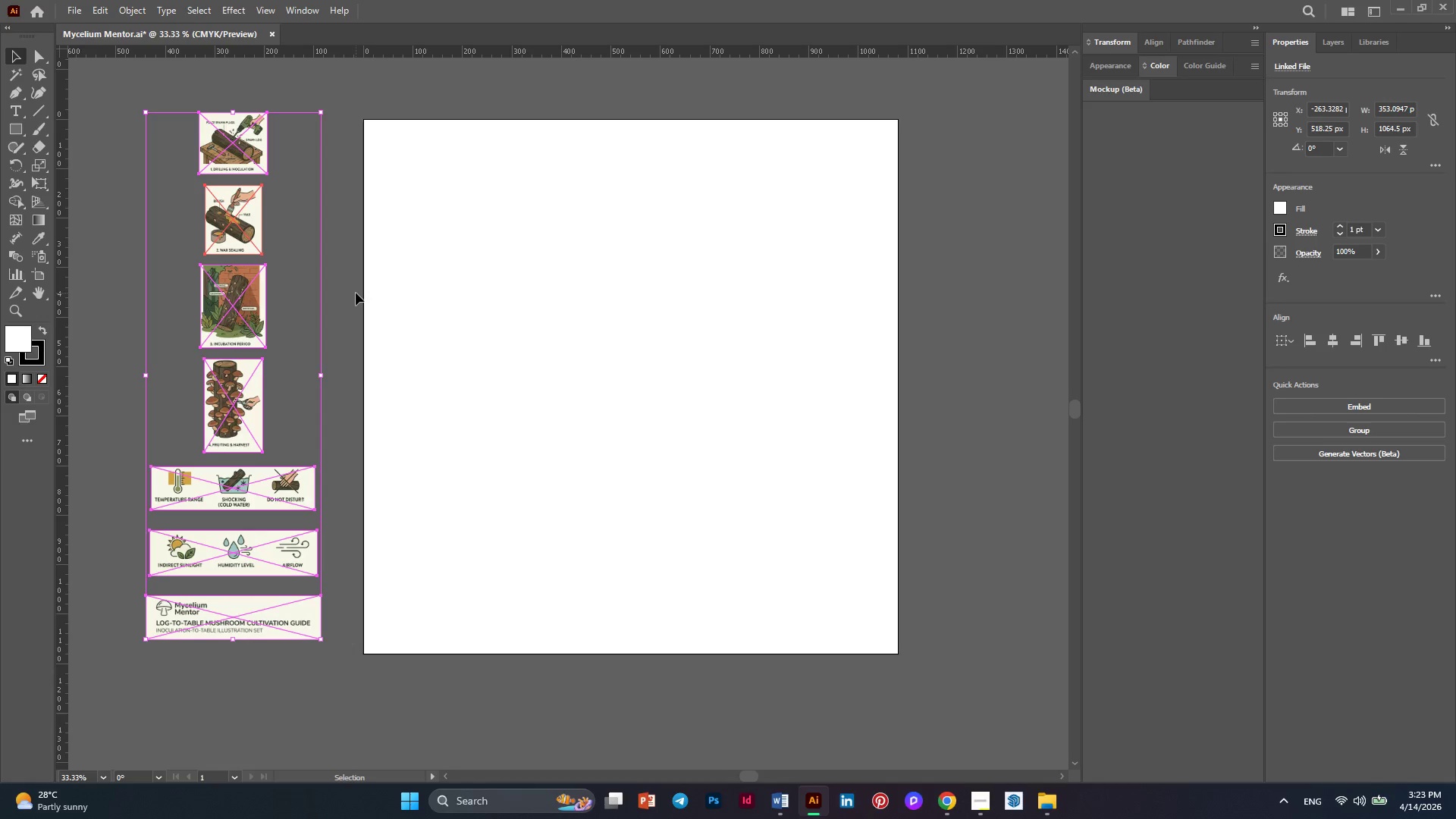 
left_click([335, 275])
 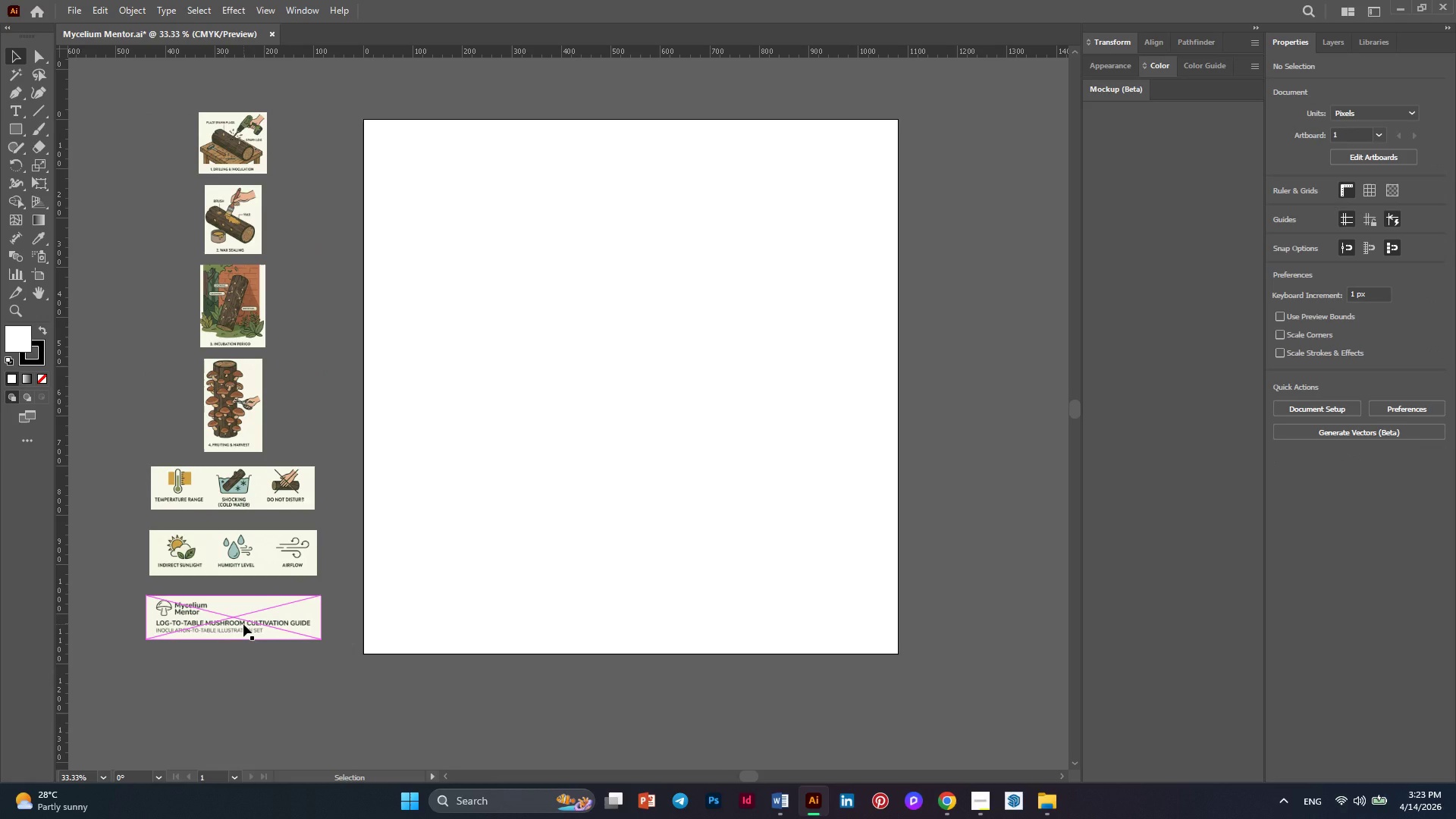 
left_click_drag(start_coordinate=[243, 624], to_coordinate=[542, 178])
 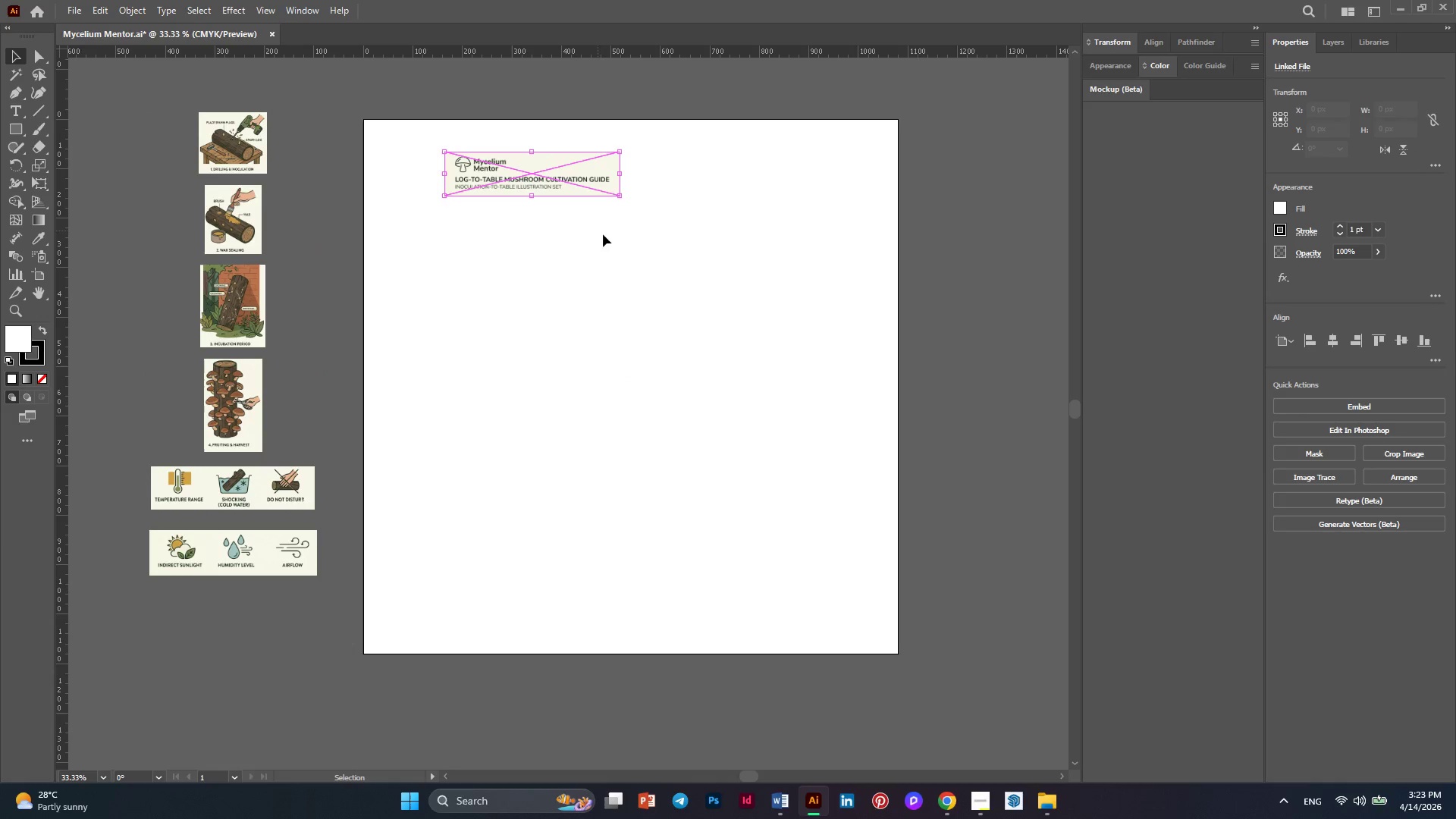 
left_click([607, 237])
 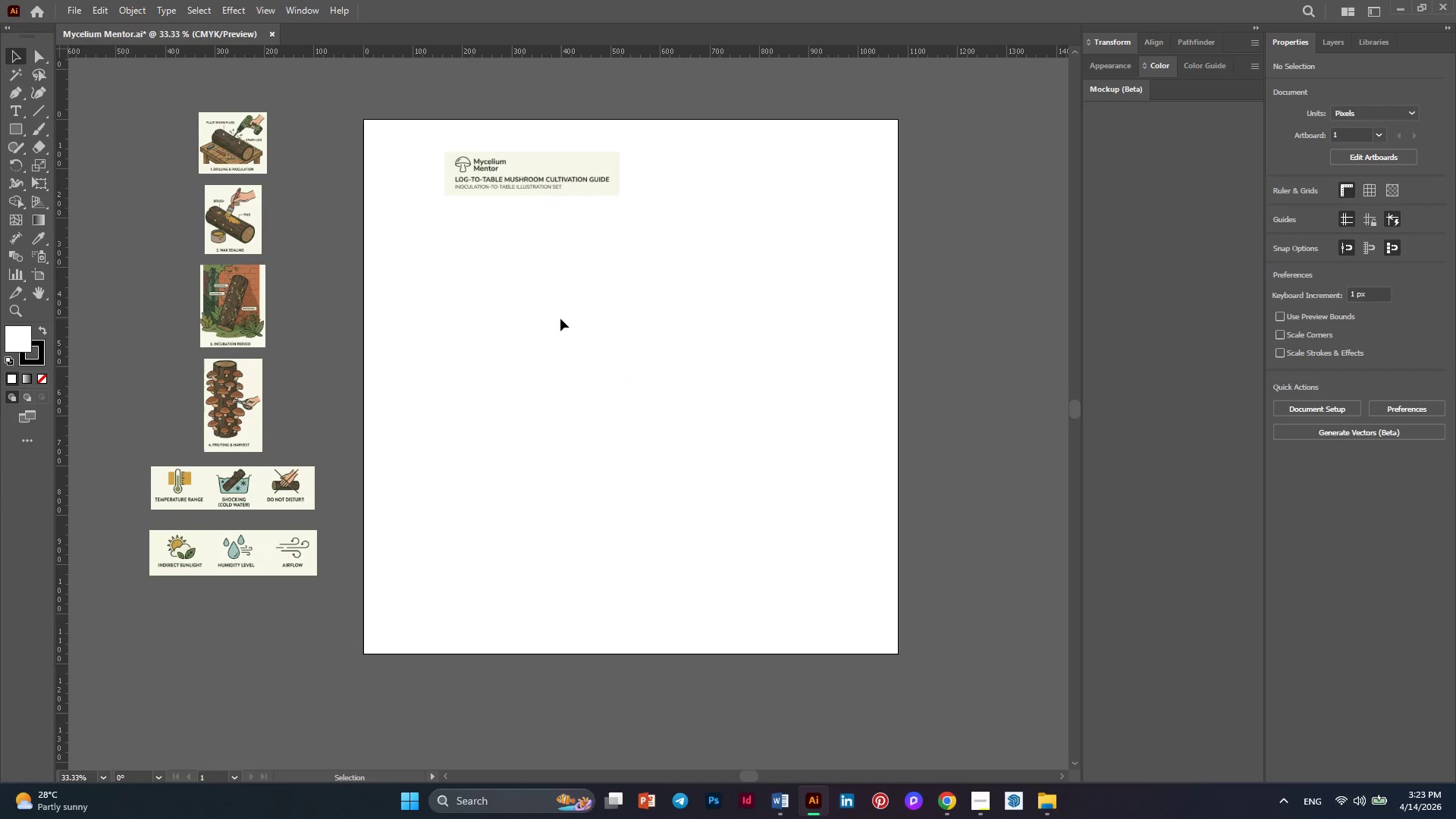 
hold_key(key=AltLeft, duration=0.44)
scroll: coordinate [560, 318], scroll_direction: up, amount: 1.0
 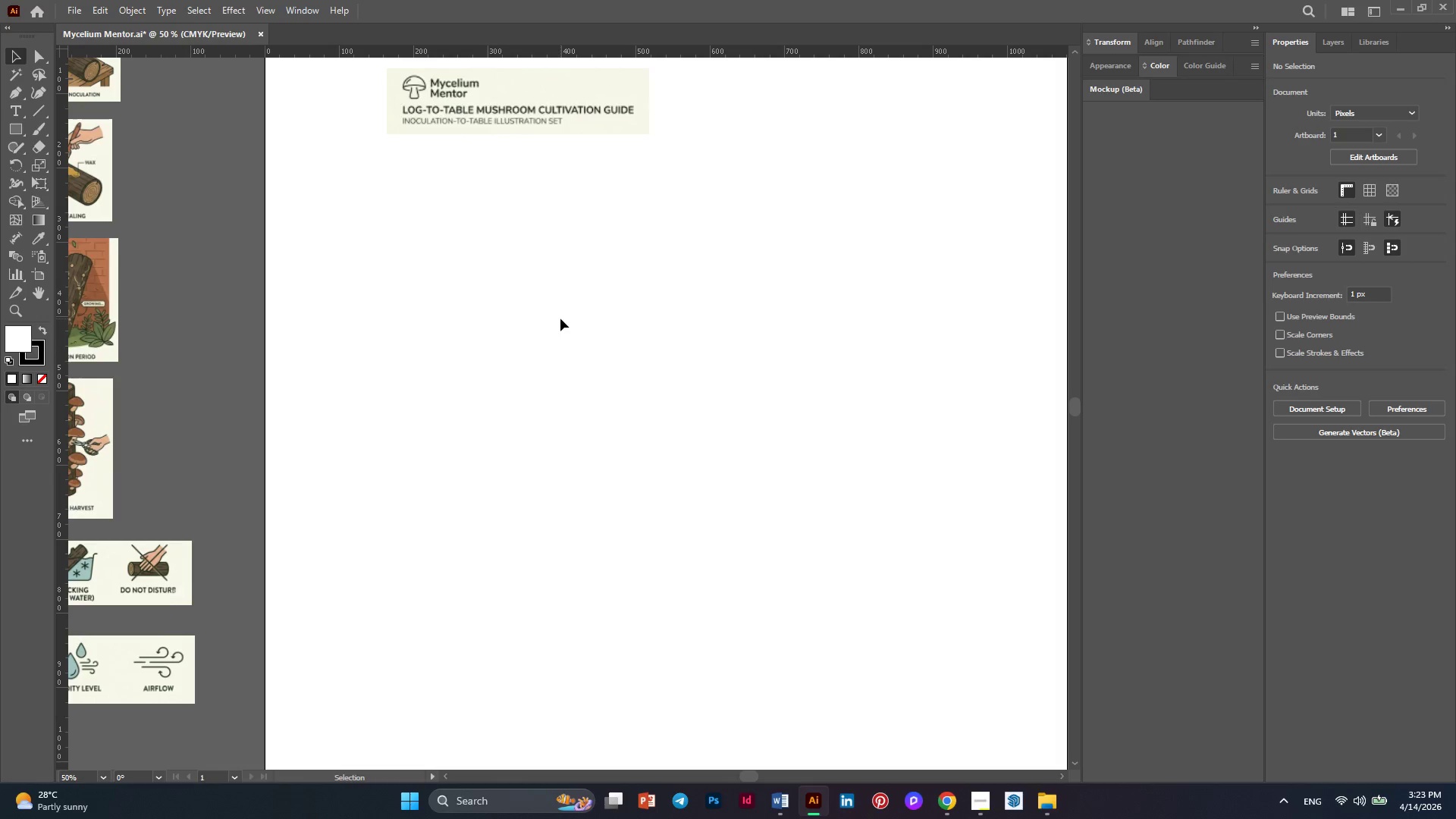 
hold_key(key=AltLeft, duration=0.5)
 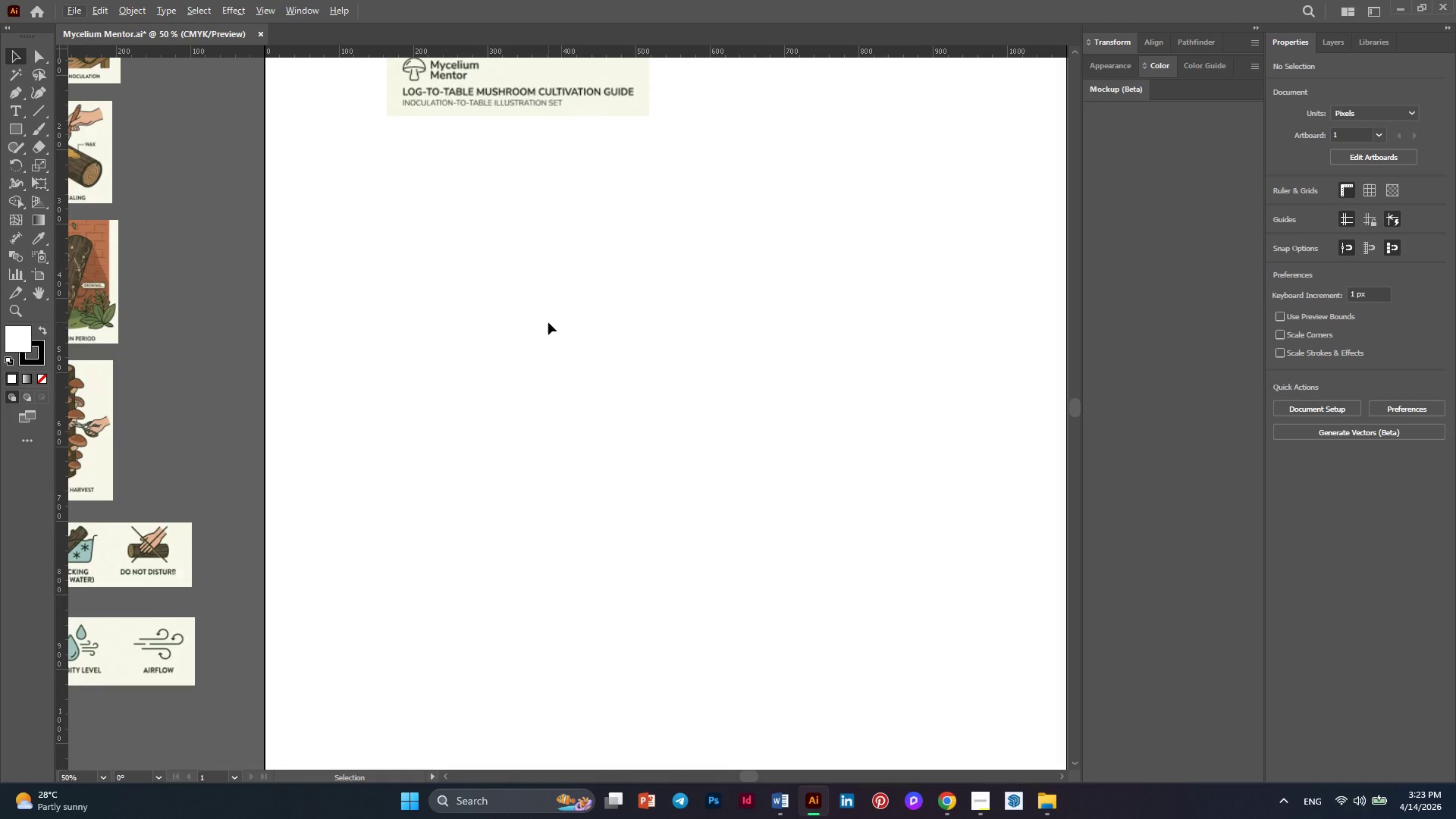 
hold_key(key=AltLeft, duration=0.36)
scroll: coordinate [548, 322], scroll_direction: down, amount: 1.0
 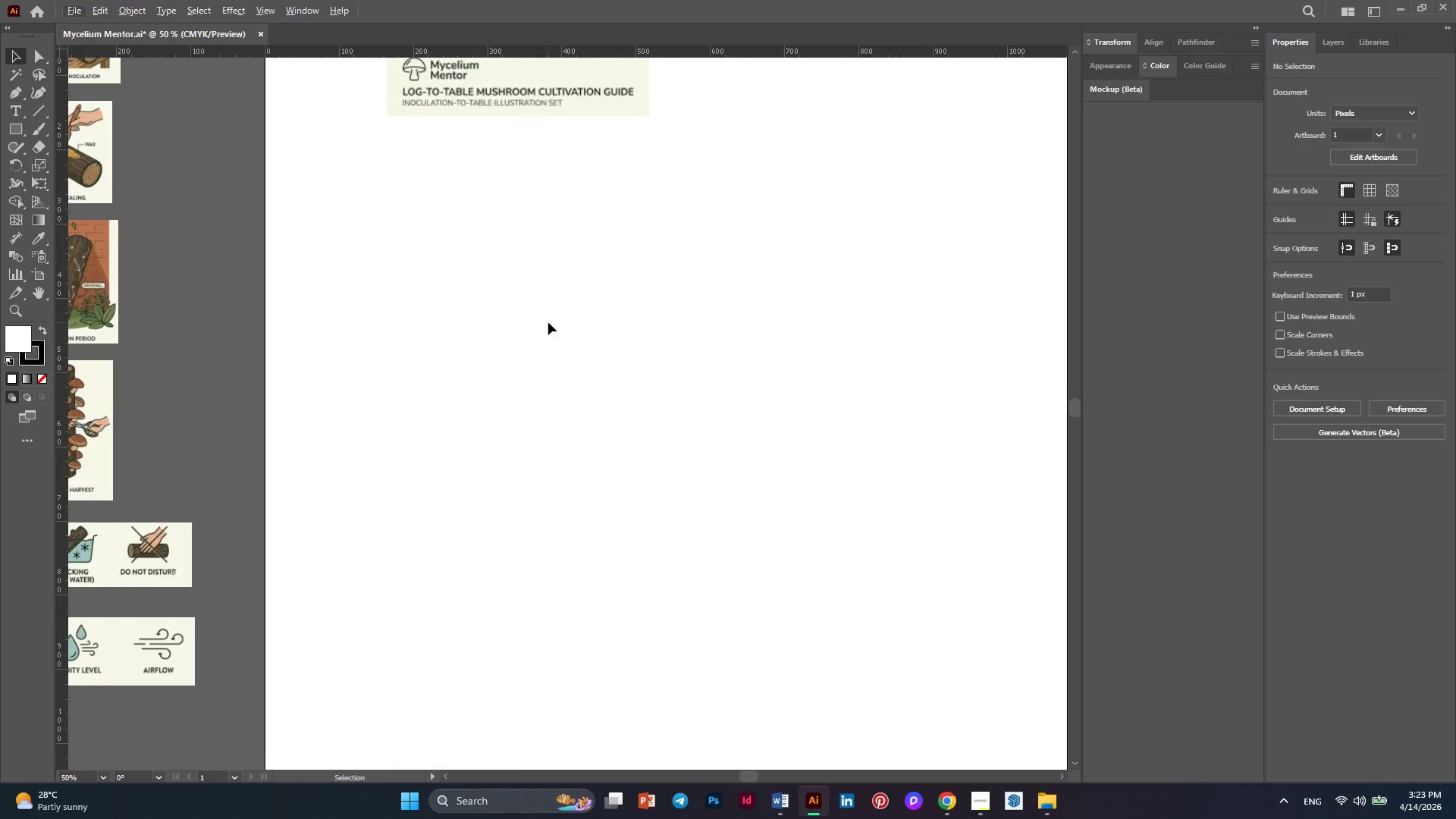 
left_click([1346, 39])
 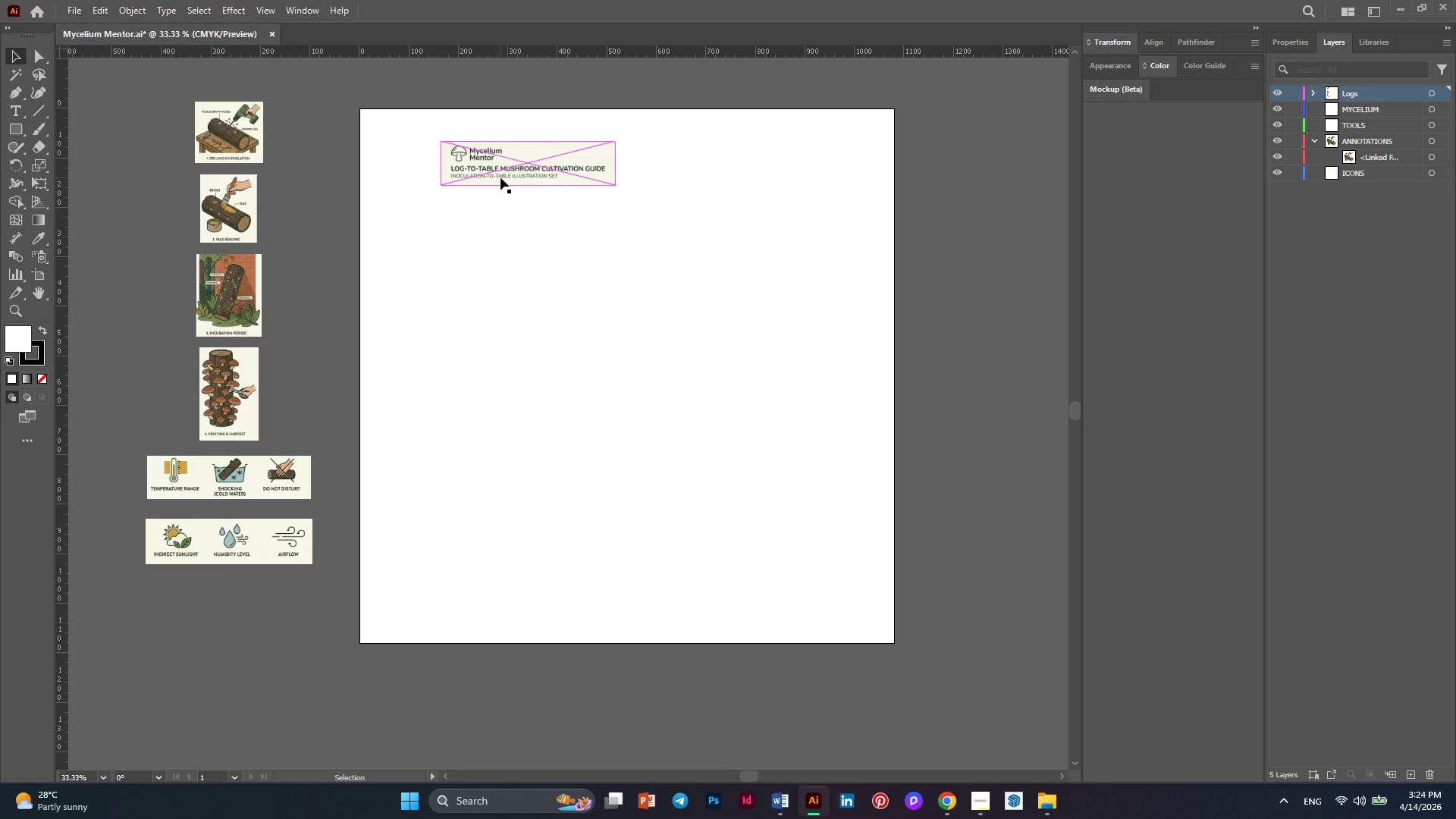 
wait(15.74)
 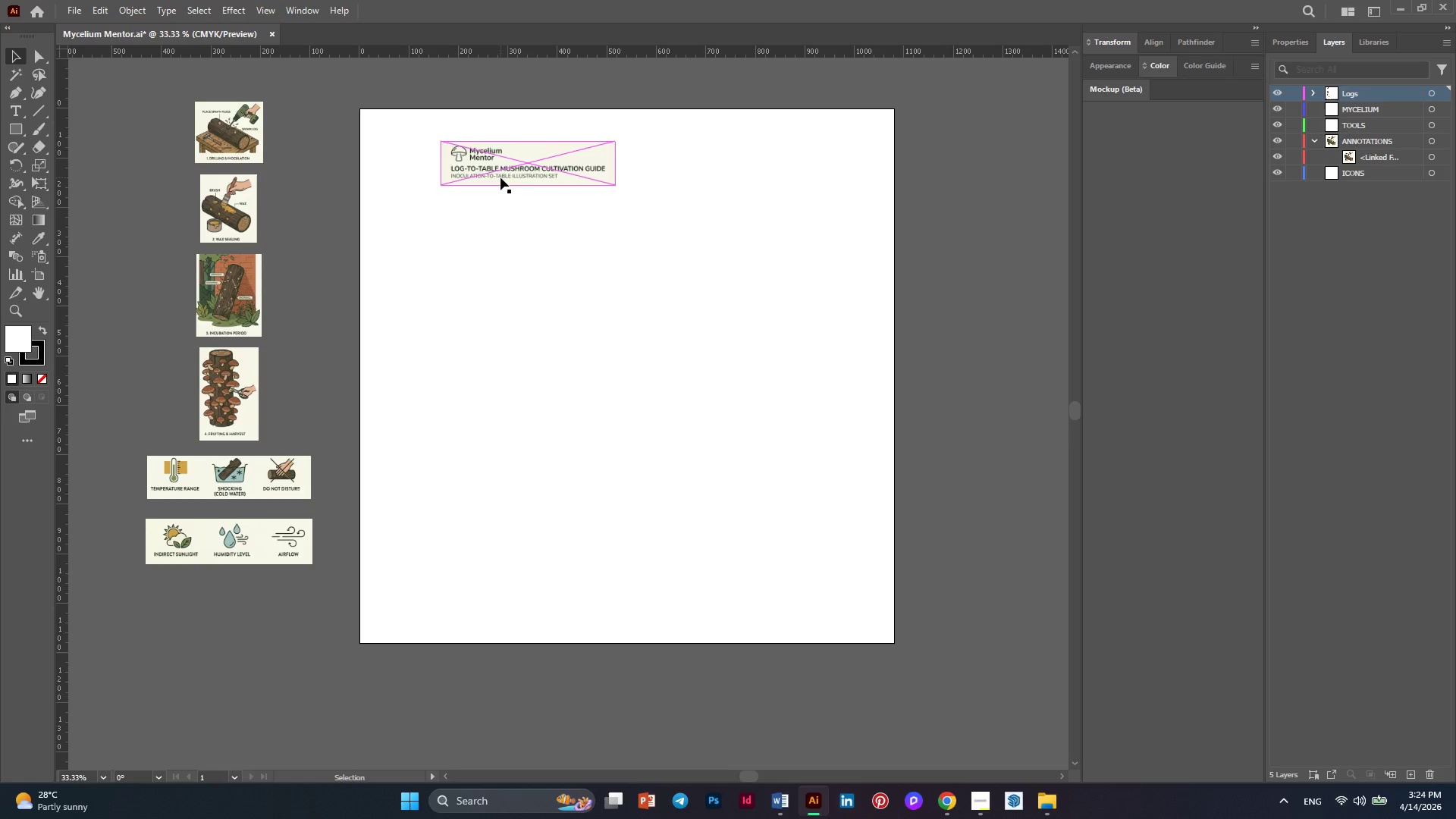 
left_click([739, 227])
 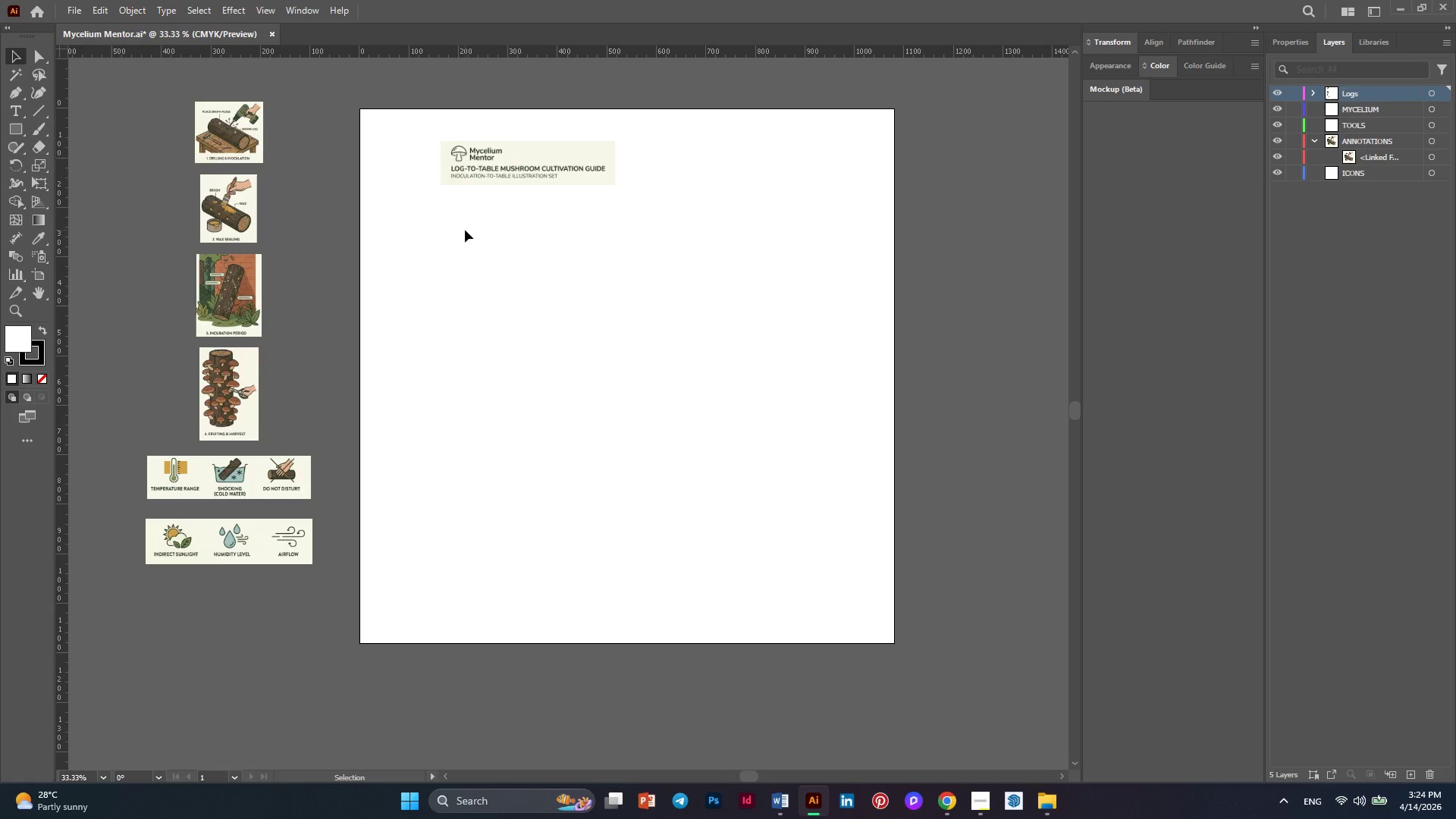 
wait(14.58)
 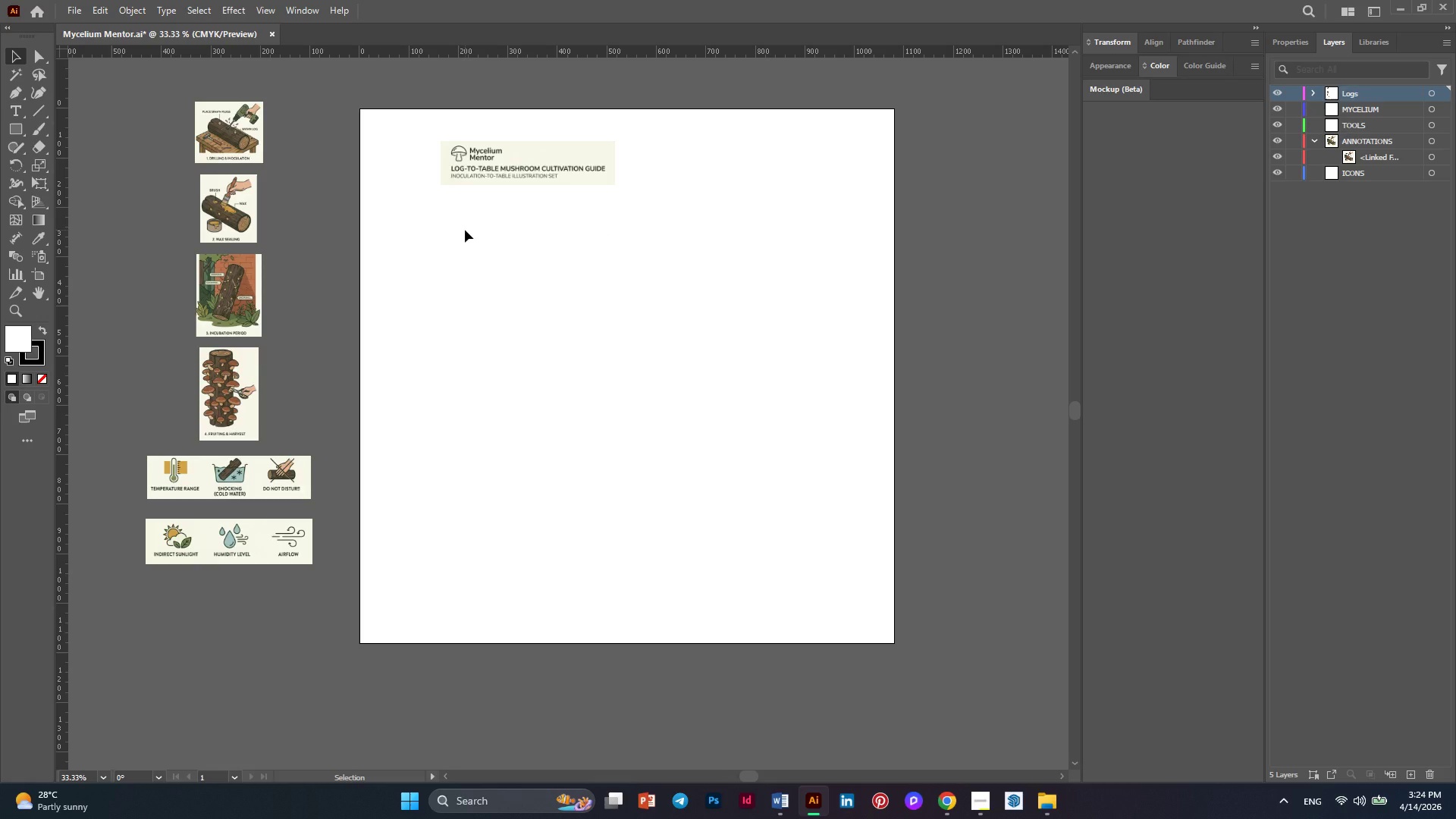 
left_click([978, 758])